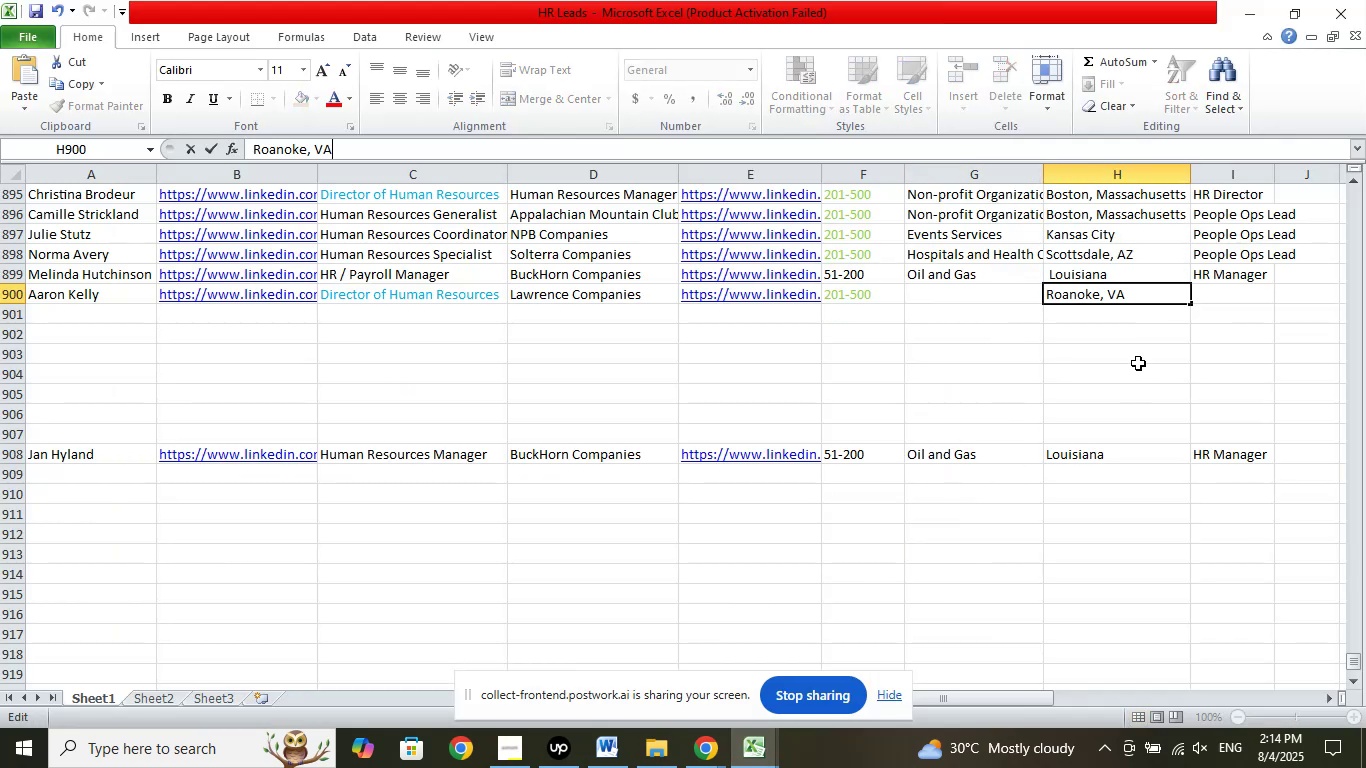 
left_click([1138, 363])
 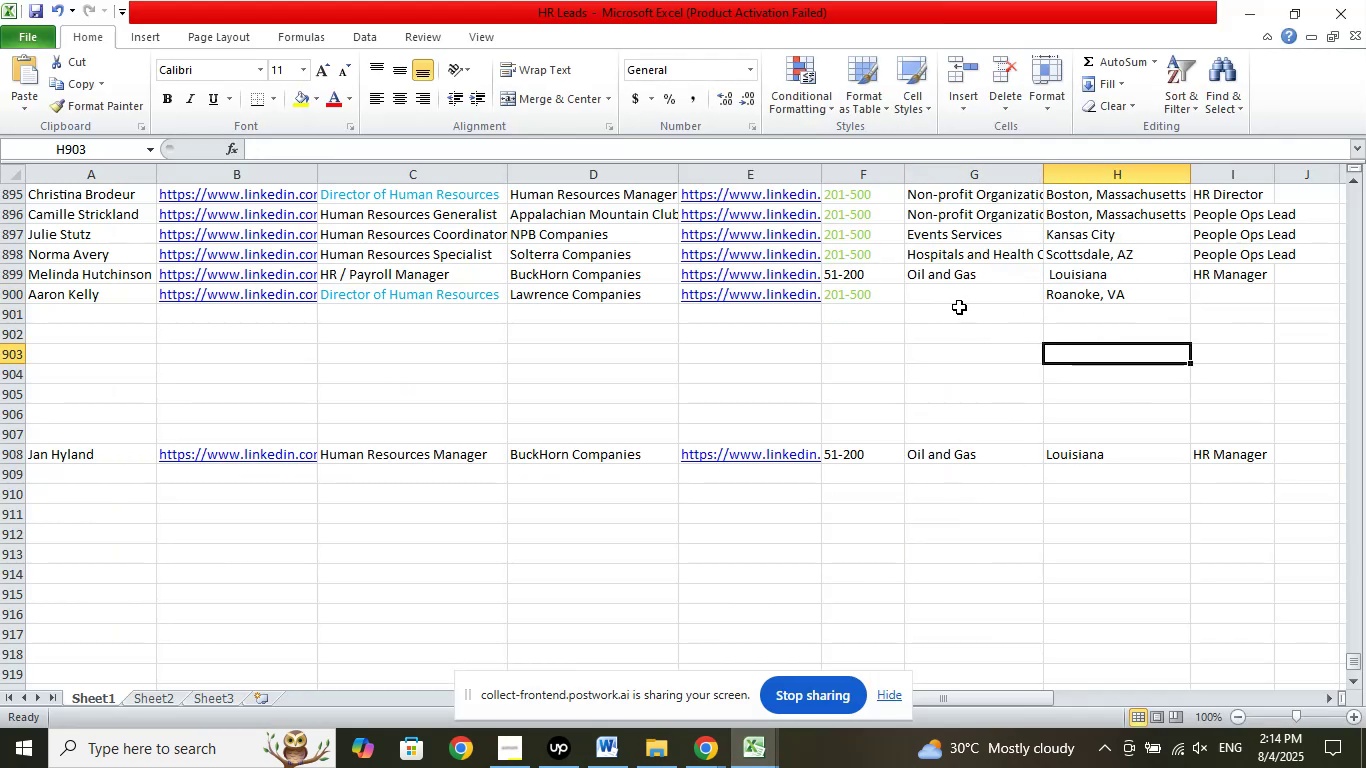 
left_click([952, 295])
 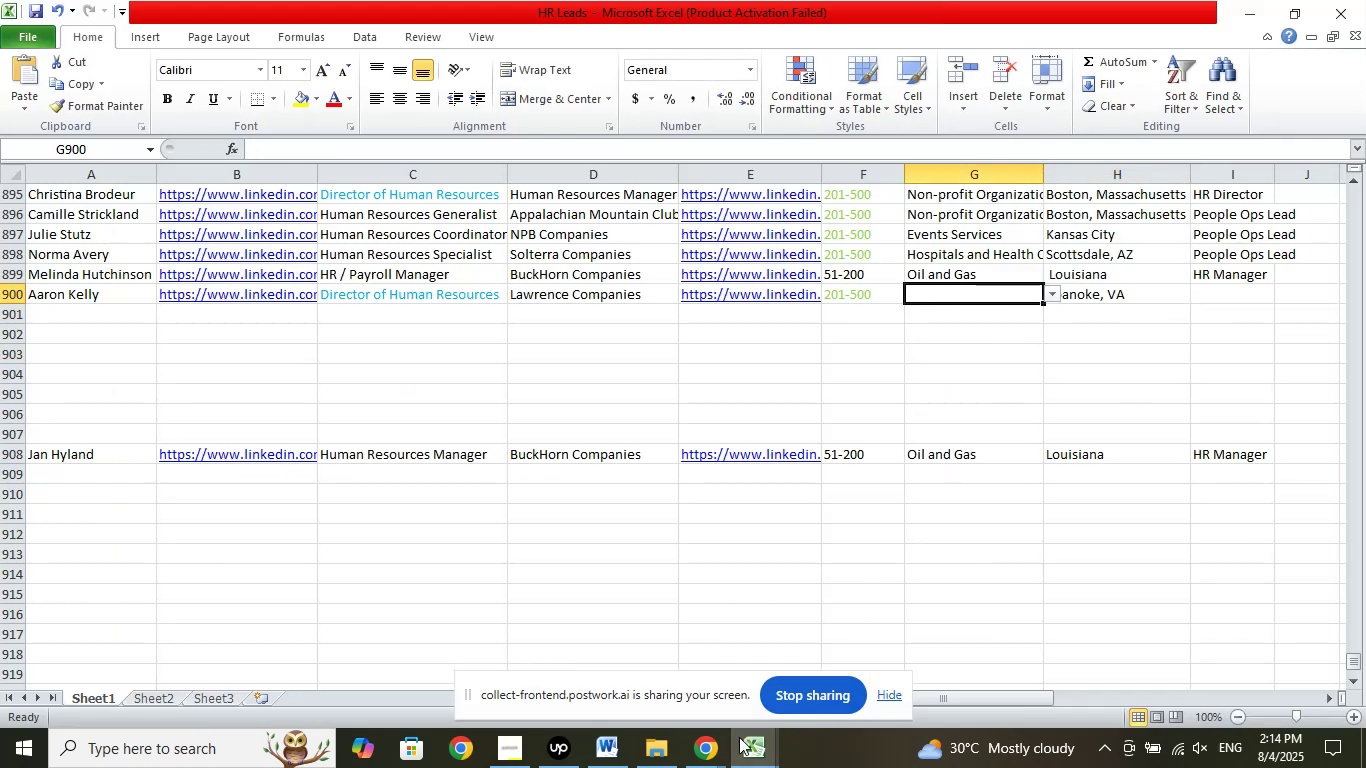 
left_click([718, 744])
 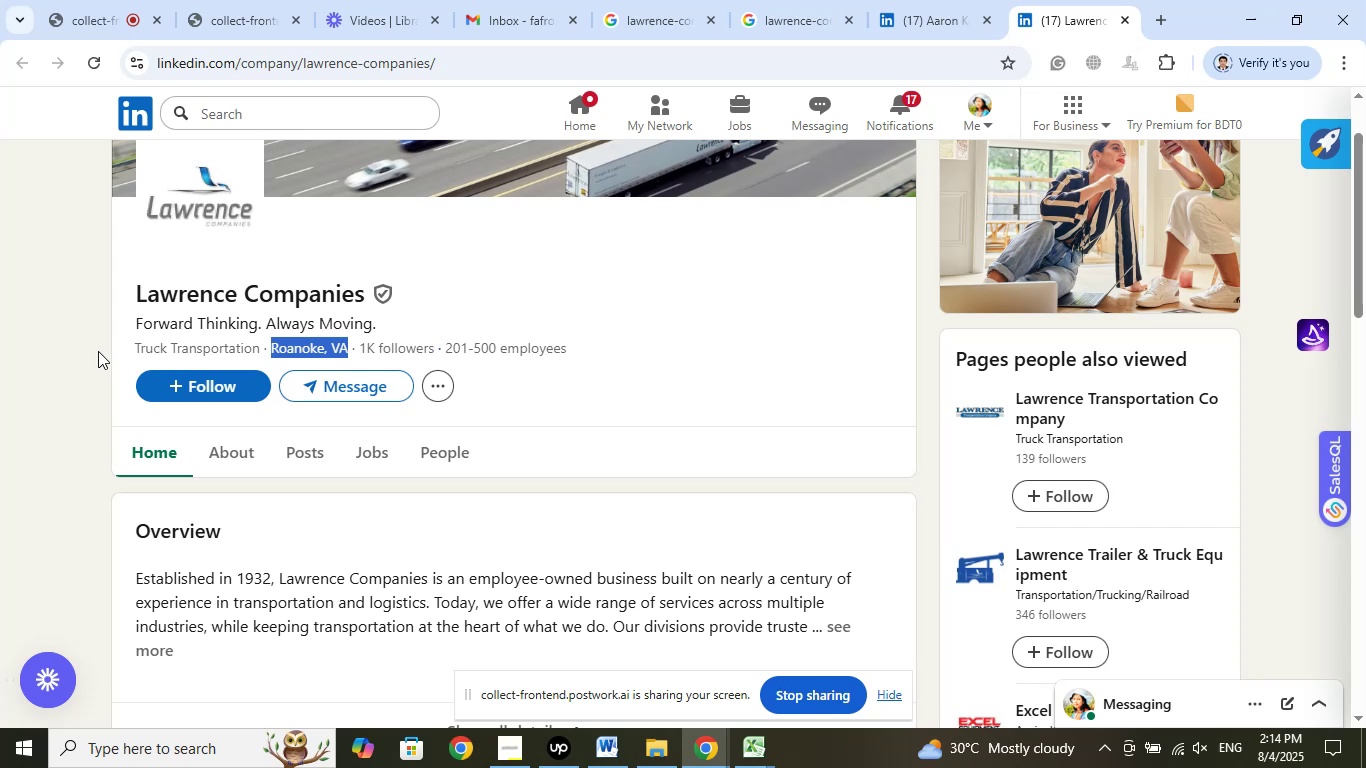 
left_click_drag(start_coordinate=[130, 342], to_coordinate=[258, 343])
 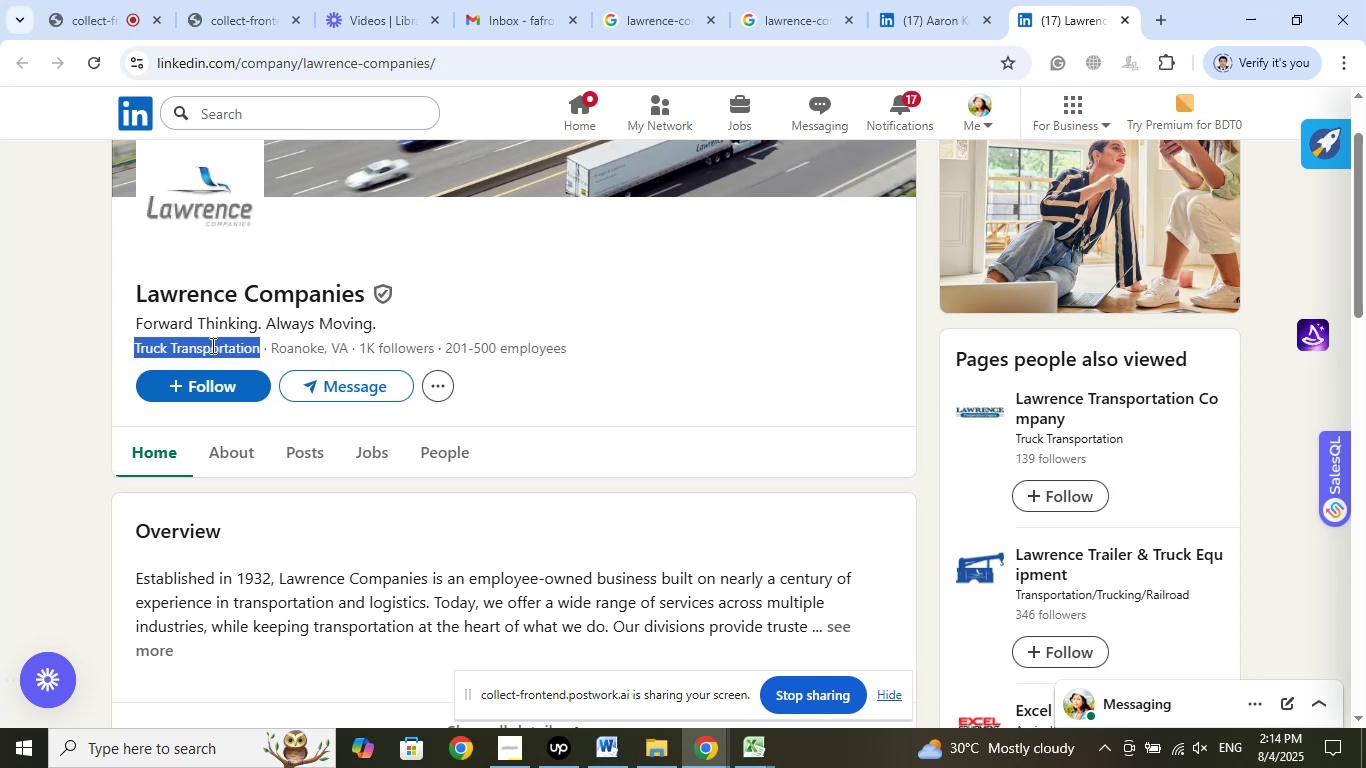 
right_click([211, 345])
 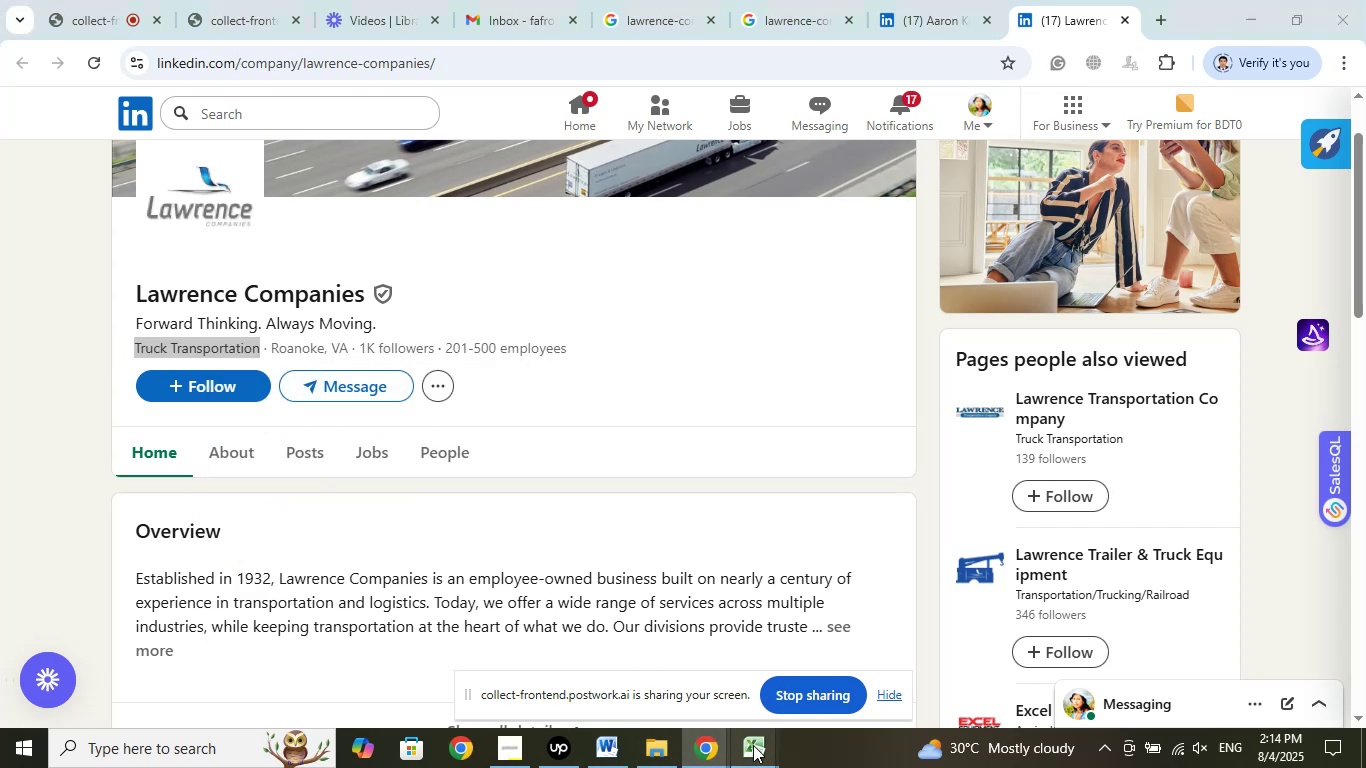 
left_click([817, 677])
 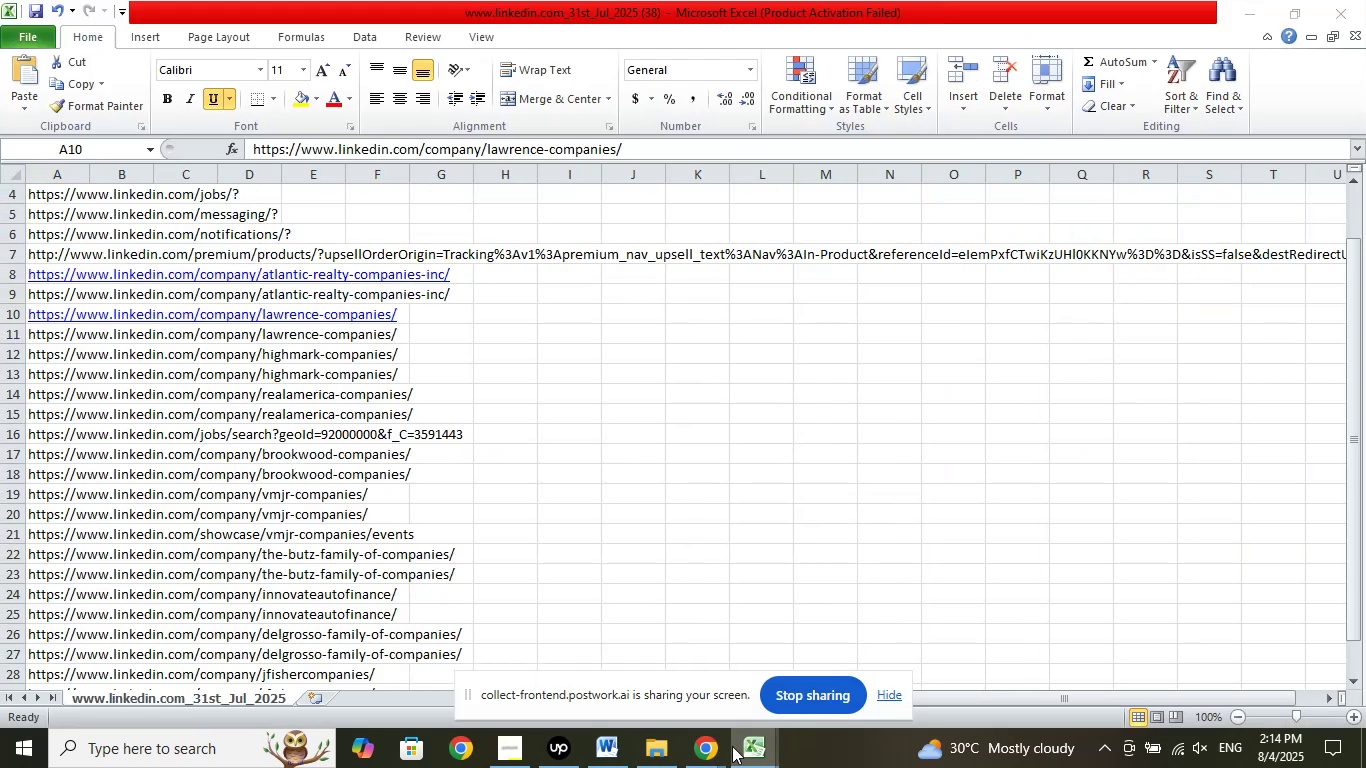 
left_click([635, 675])
 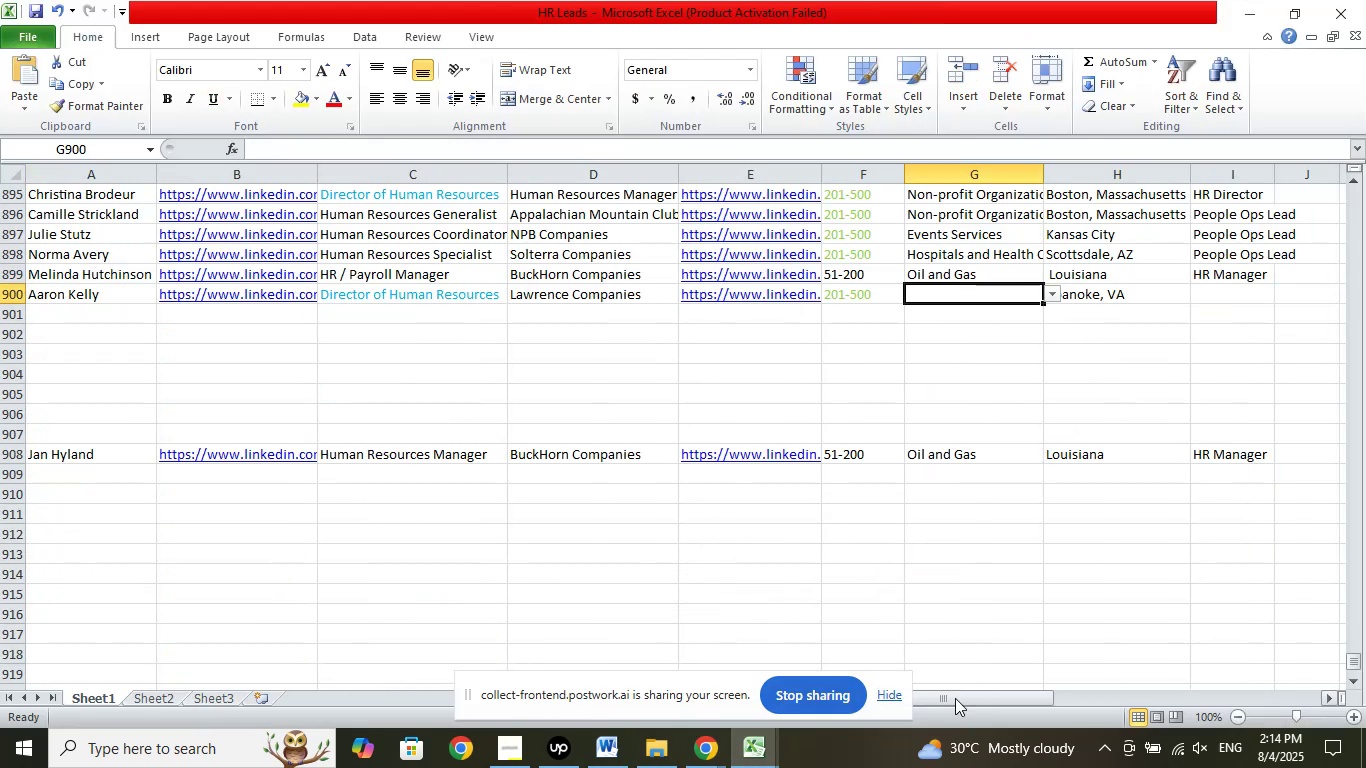 
left_click_drag(start_coordinate=[959, 694], to_coordinate=[1365, 687])
 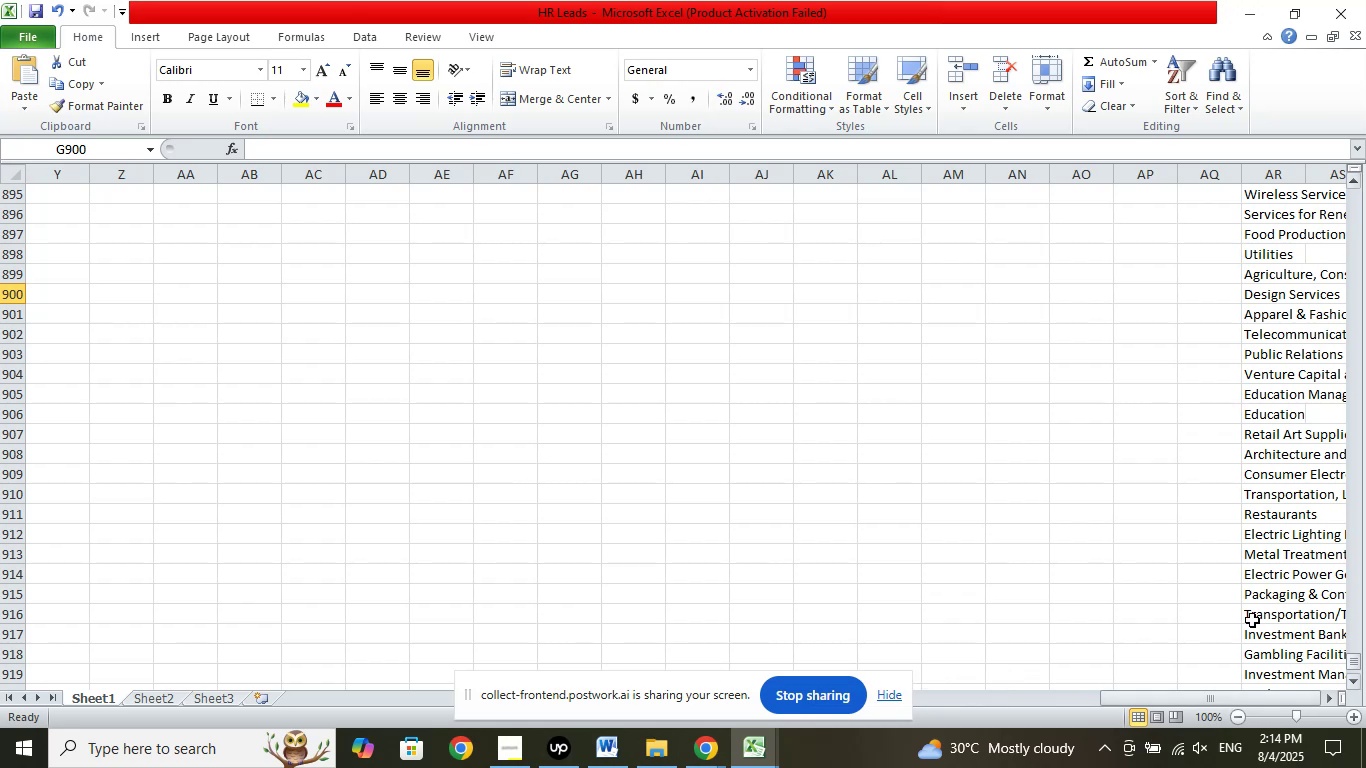 
scroll: coordinate [1250, 583], scroll_direction: down, amount: 5.0
 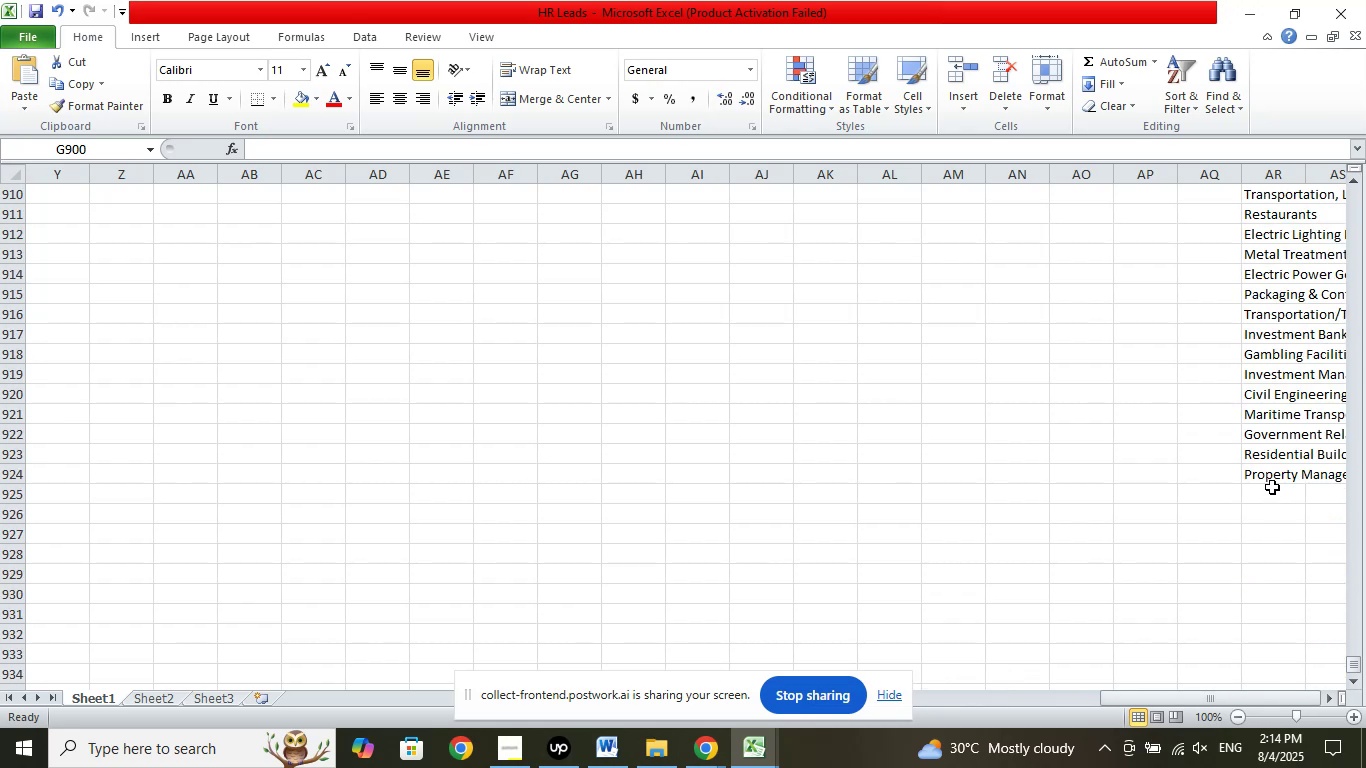 
left_click([1271, 484])
 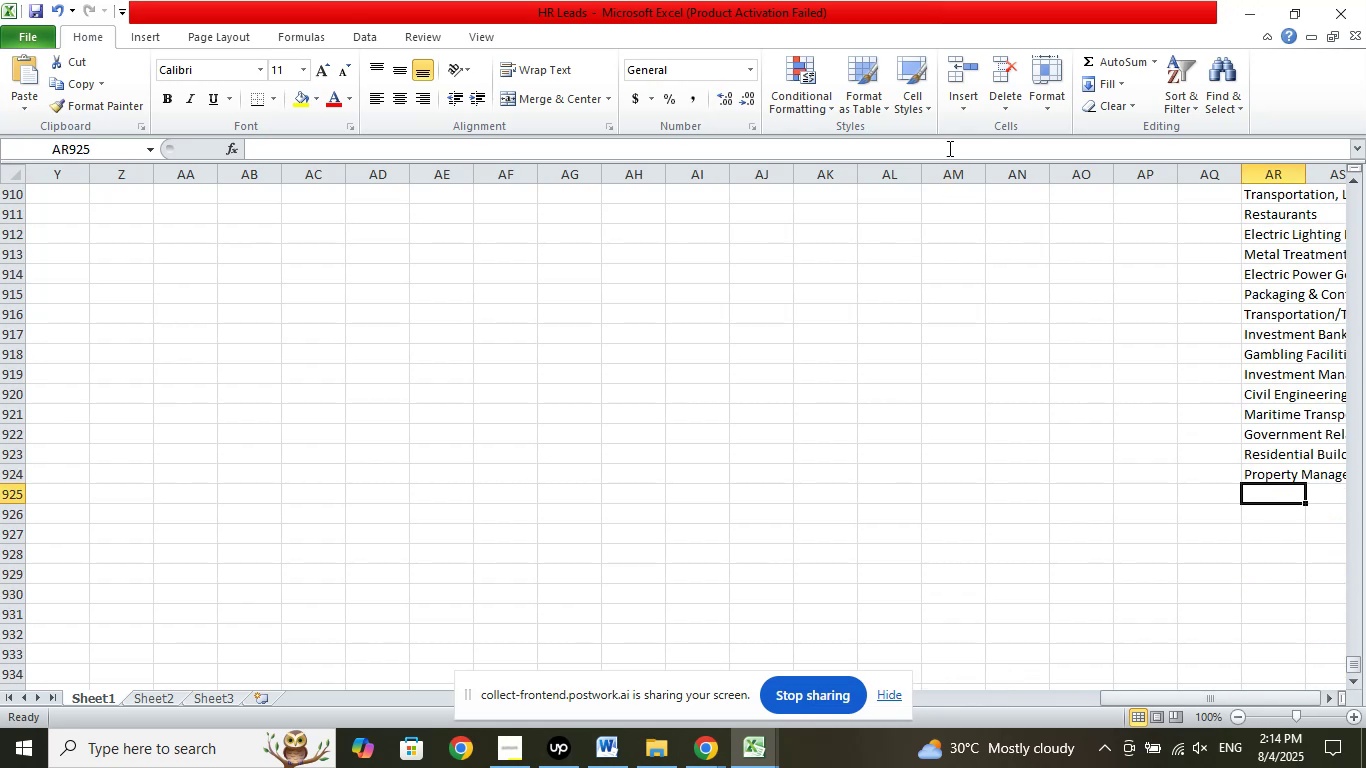 
left_click([948, 145])
 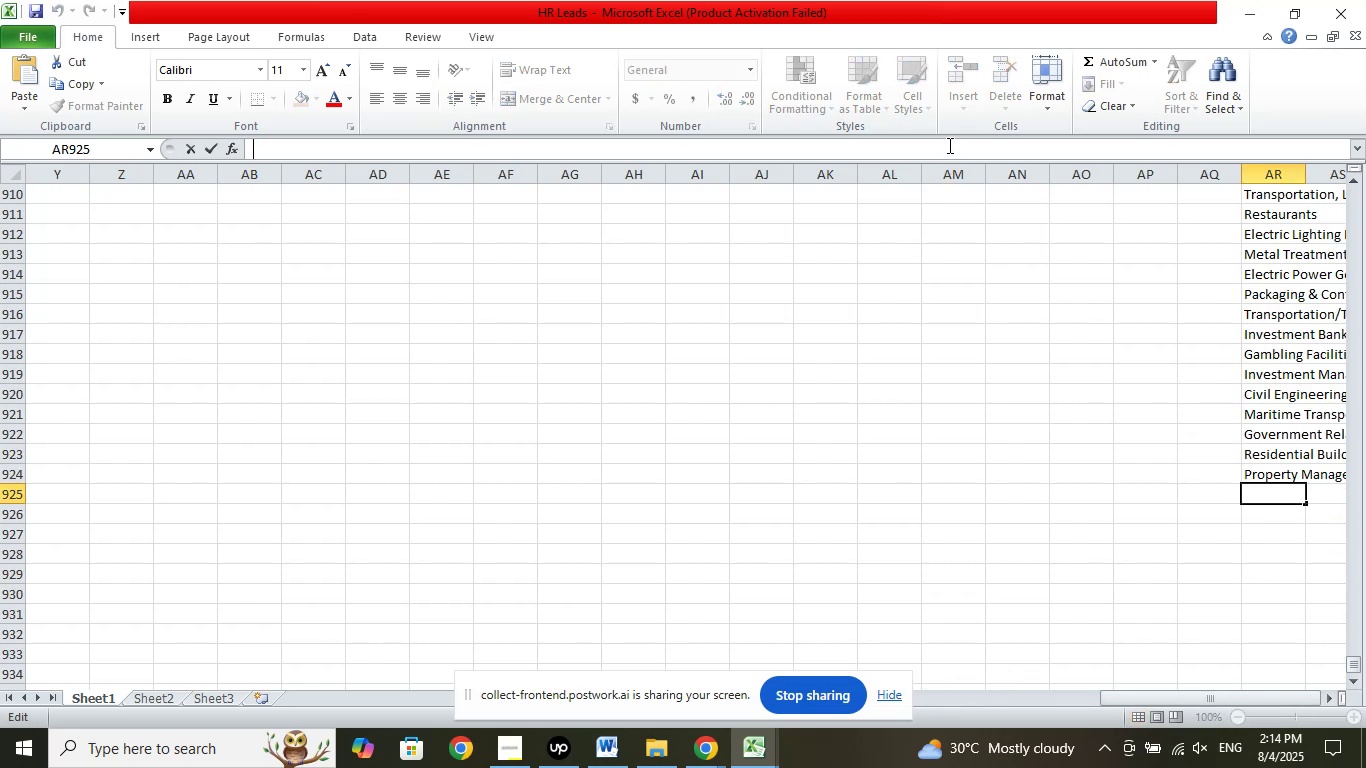 
right_click([948, 145])
 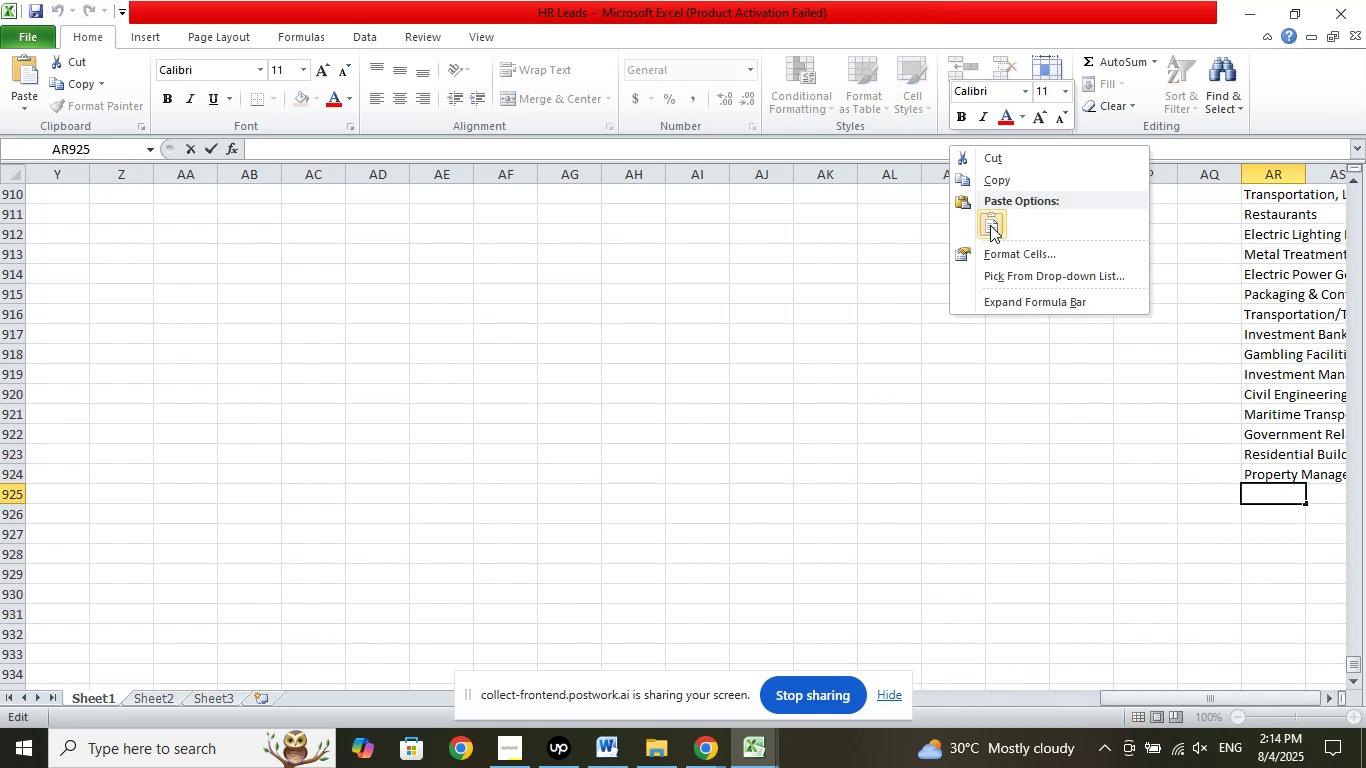 
left_click([990, 225])
 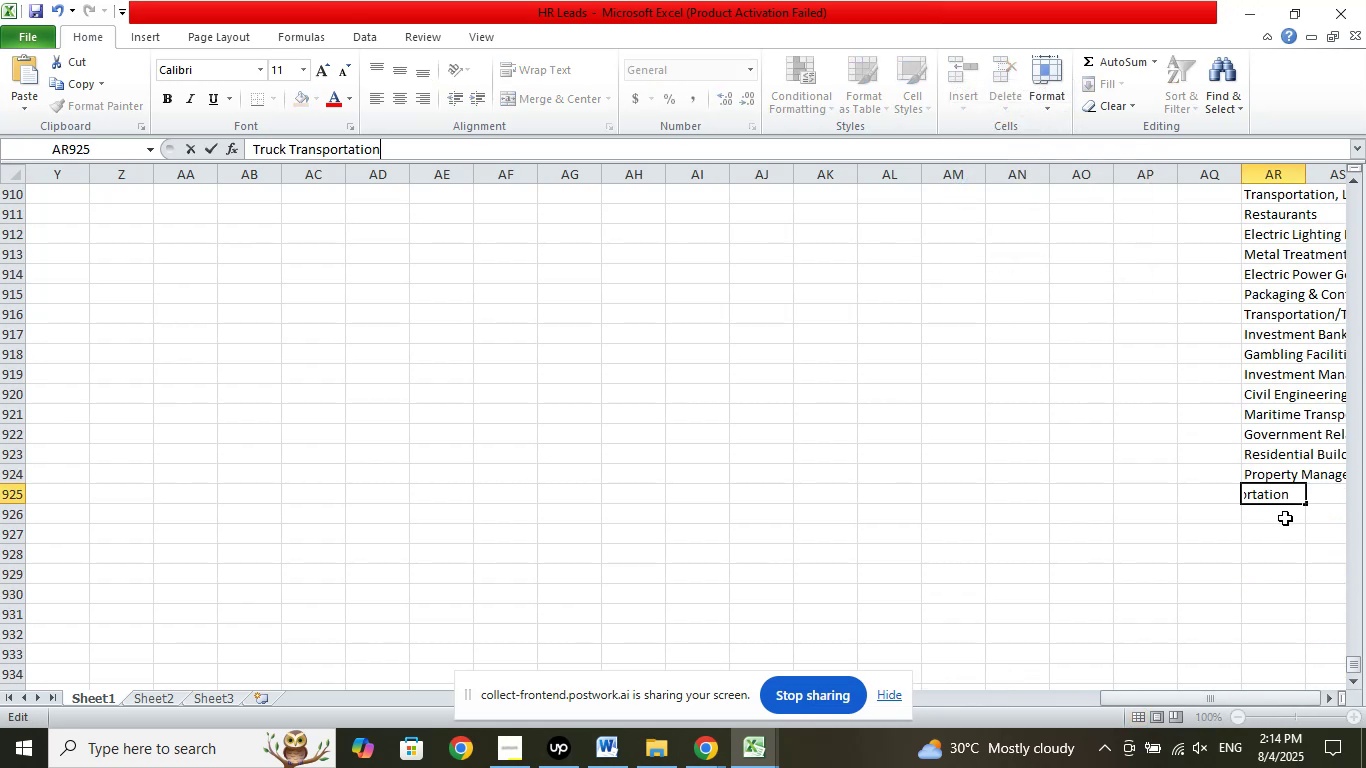 
left_click([1285, 518])
 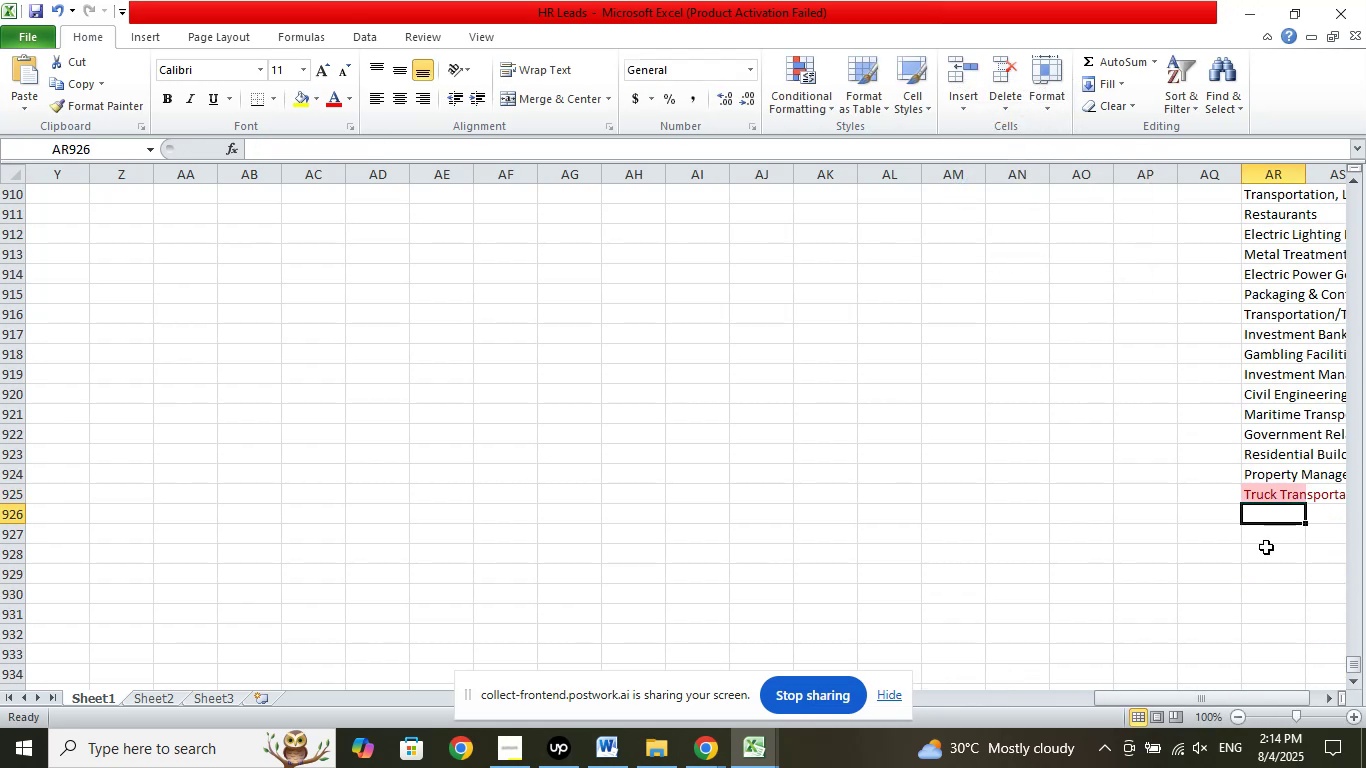 
scroll: coordinate [1245, 480], scroll_direction: up, amount: 40.0
 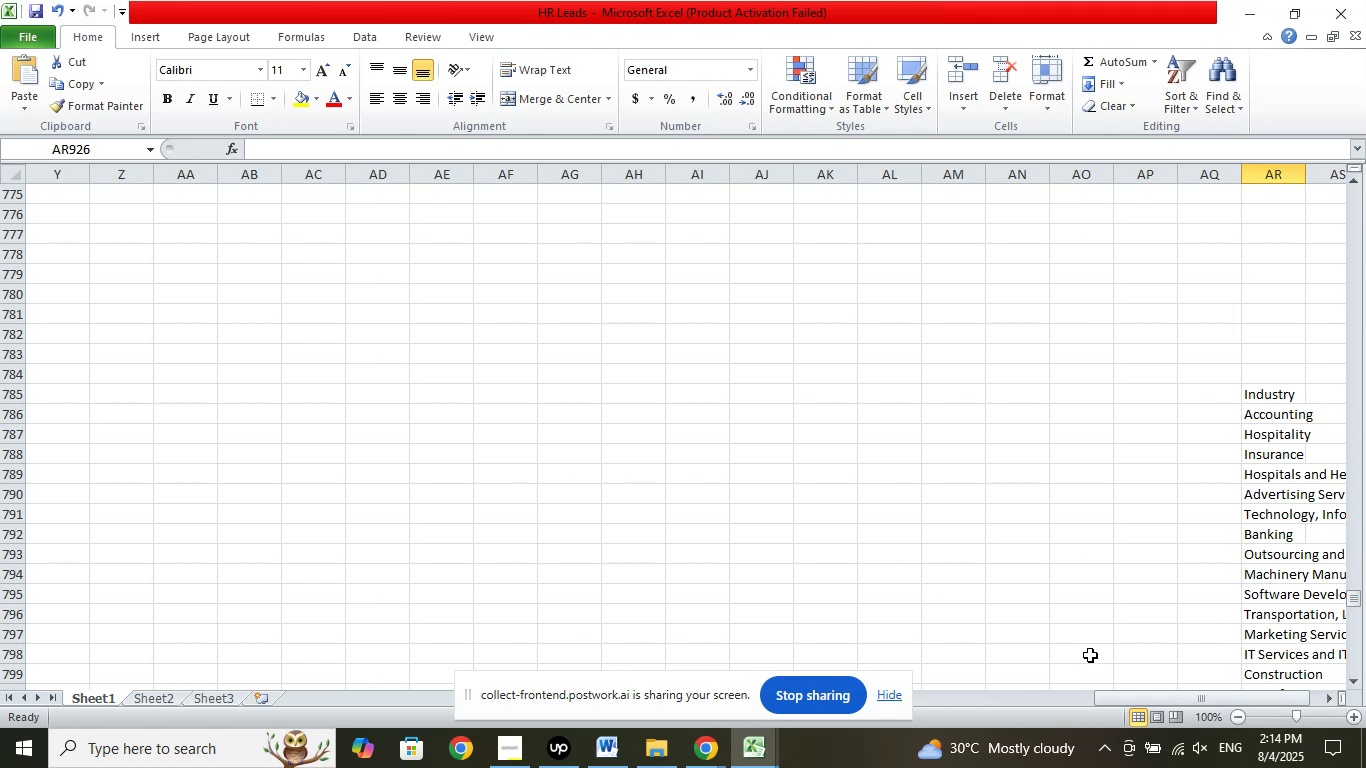 
wait(15.74)
 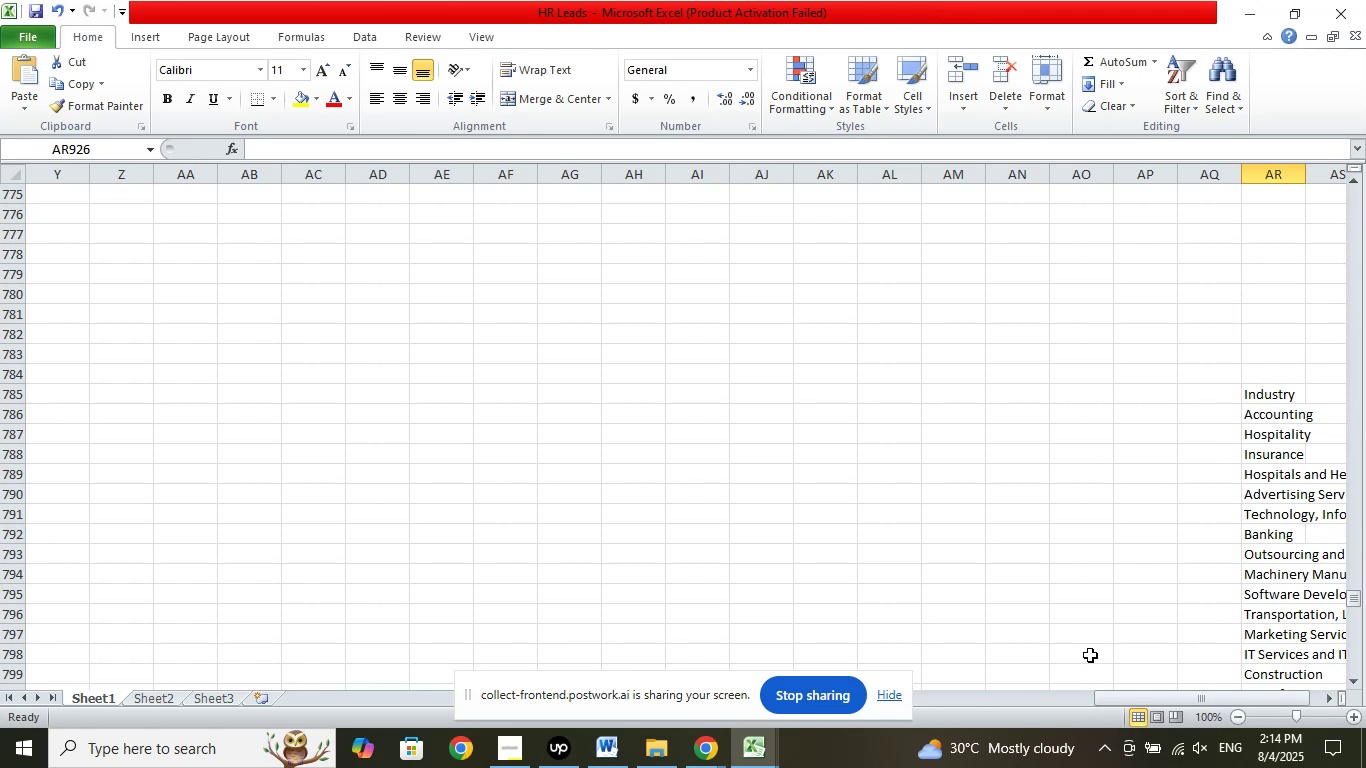 
hold_key(key=ControlLeft, duration=0.43)
 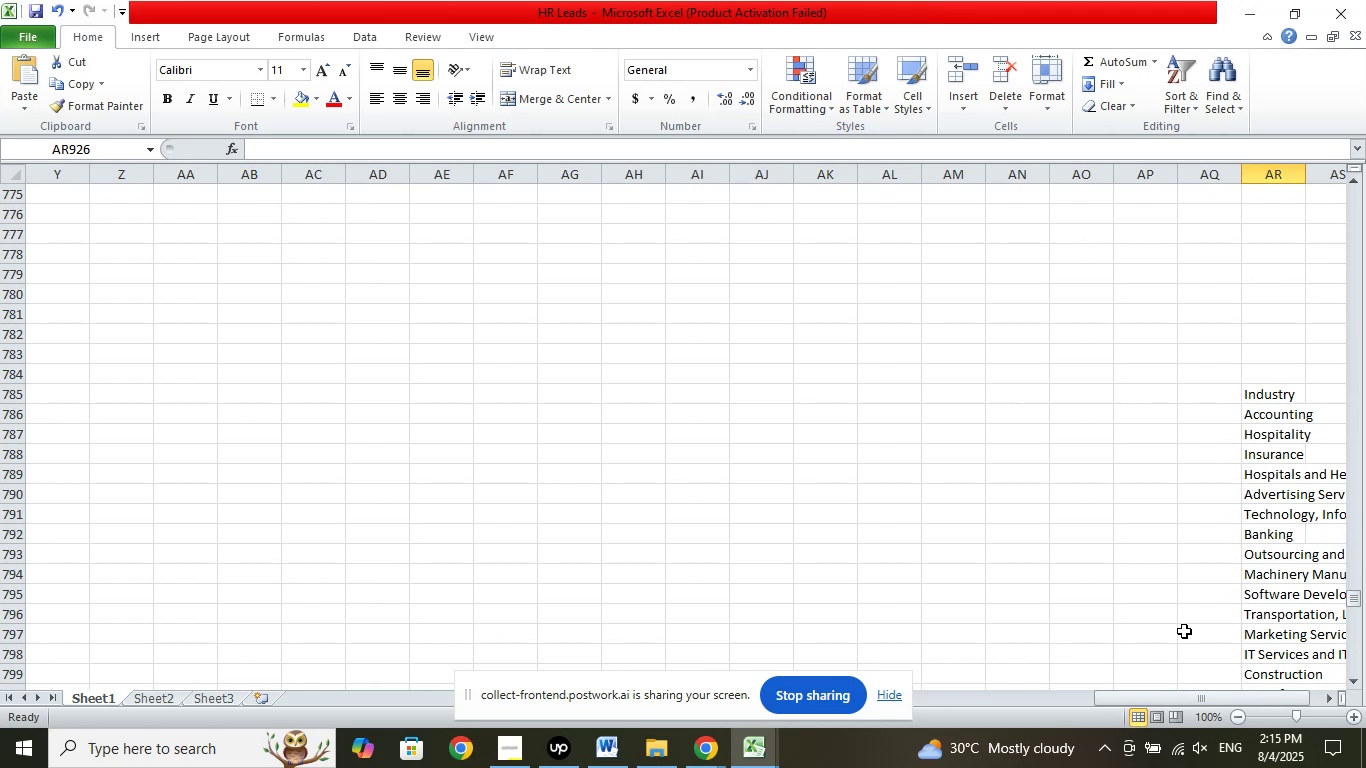 
scroll: coordinate [1180, 494], scroll_direction: down, amount: 47.0
 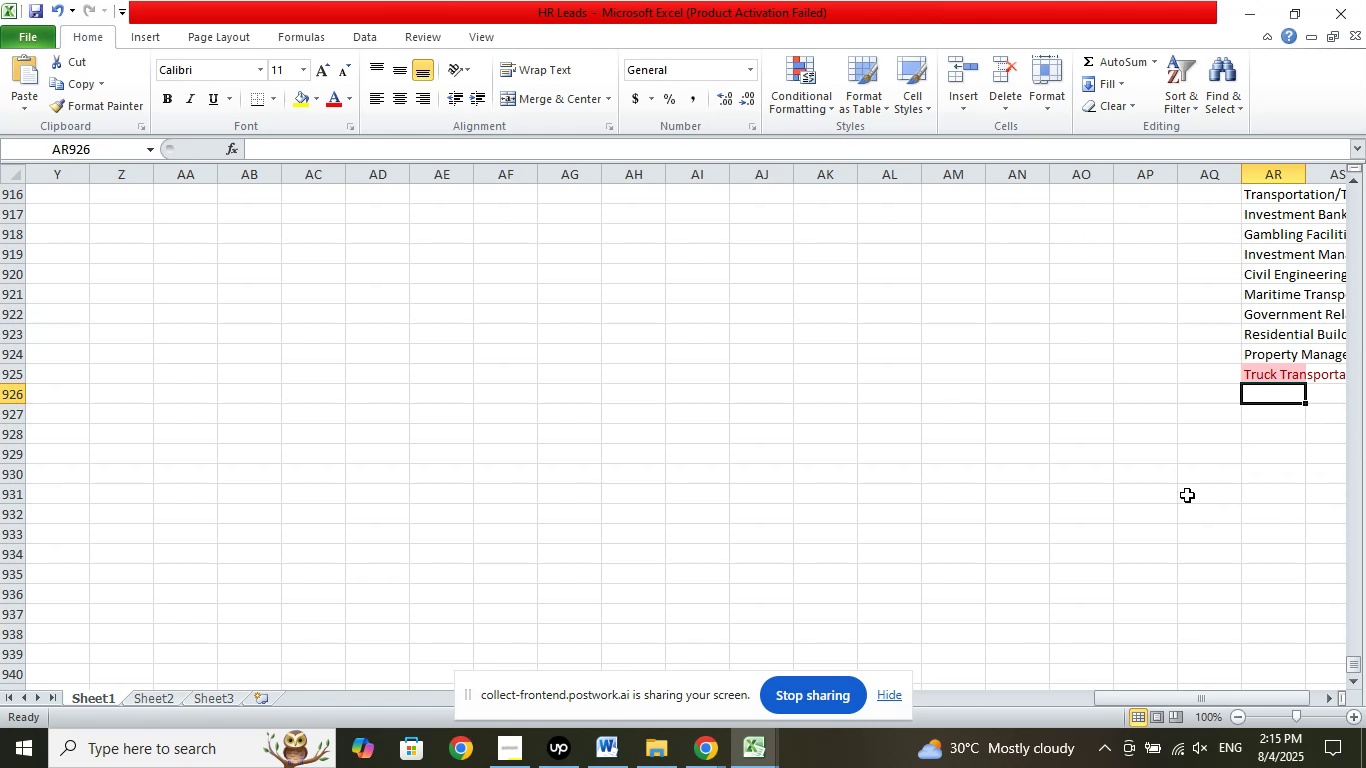 
key(Control+Z)
 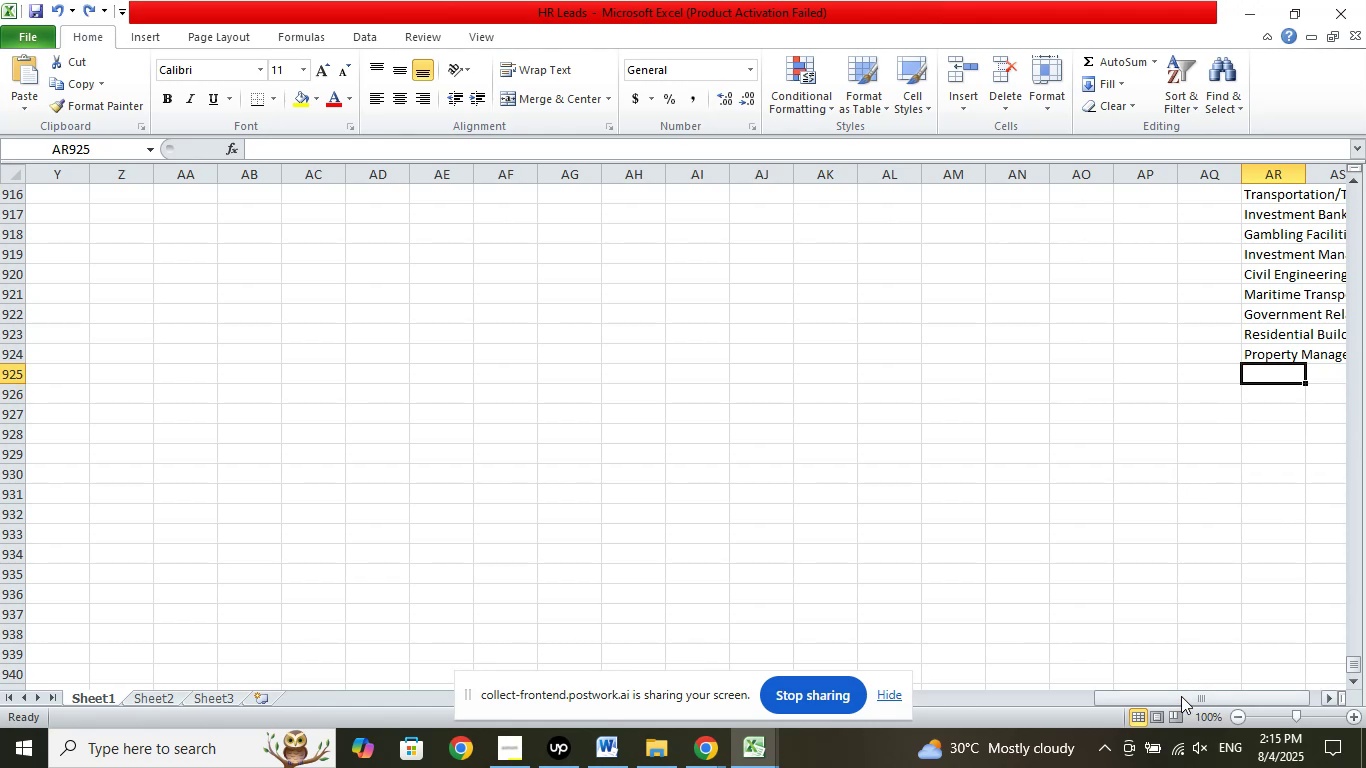 
left_click_drag(start_coordinate=[1214, 699], to_coordinate=[636, 654])
 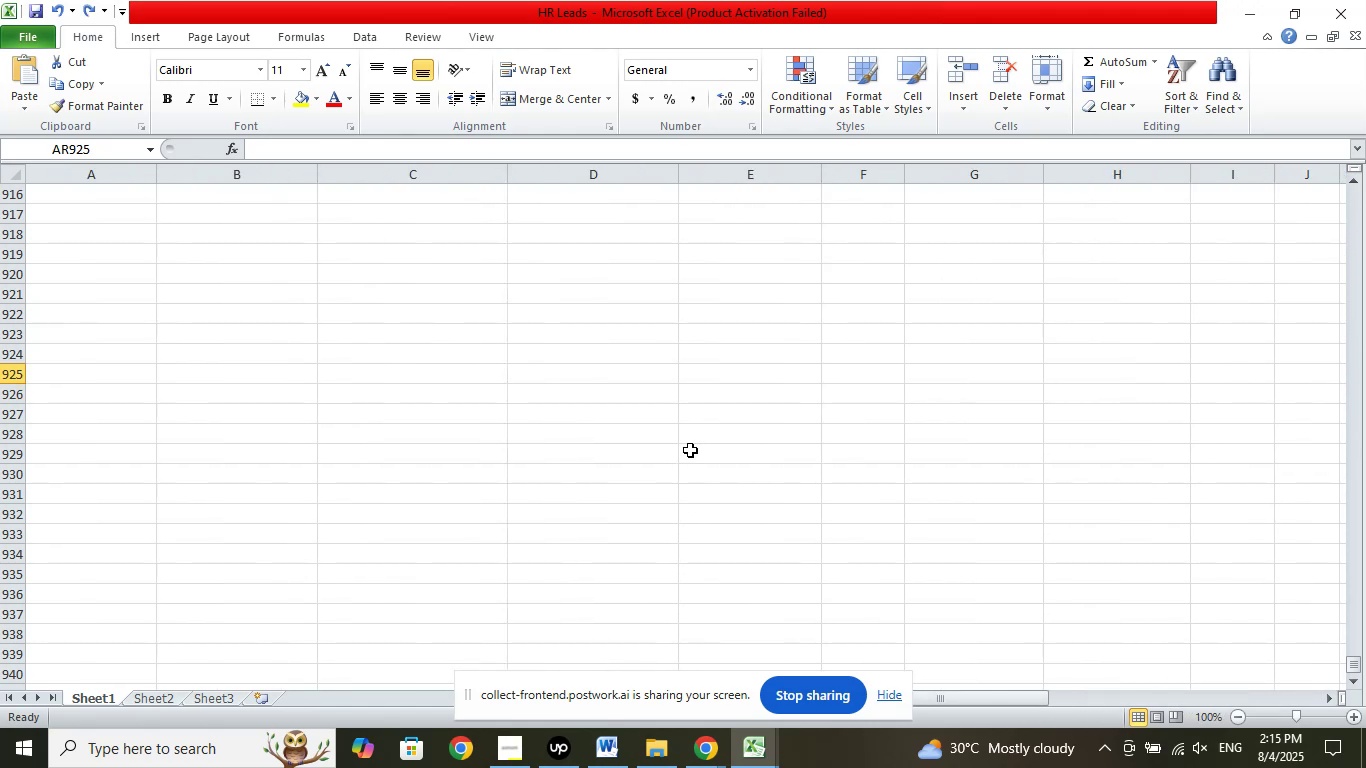 
scroll: coordinate [719, 401], scroll_direction: up, amount: 10.0
 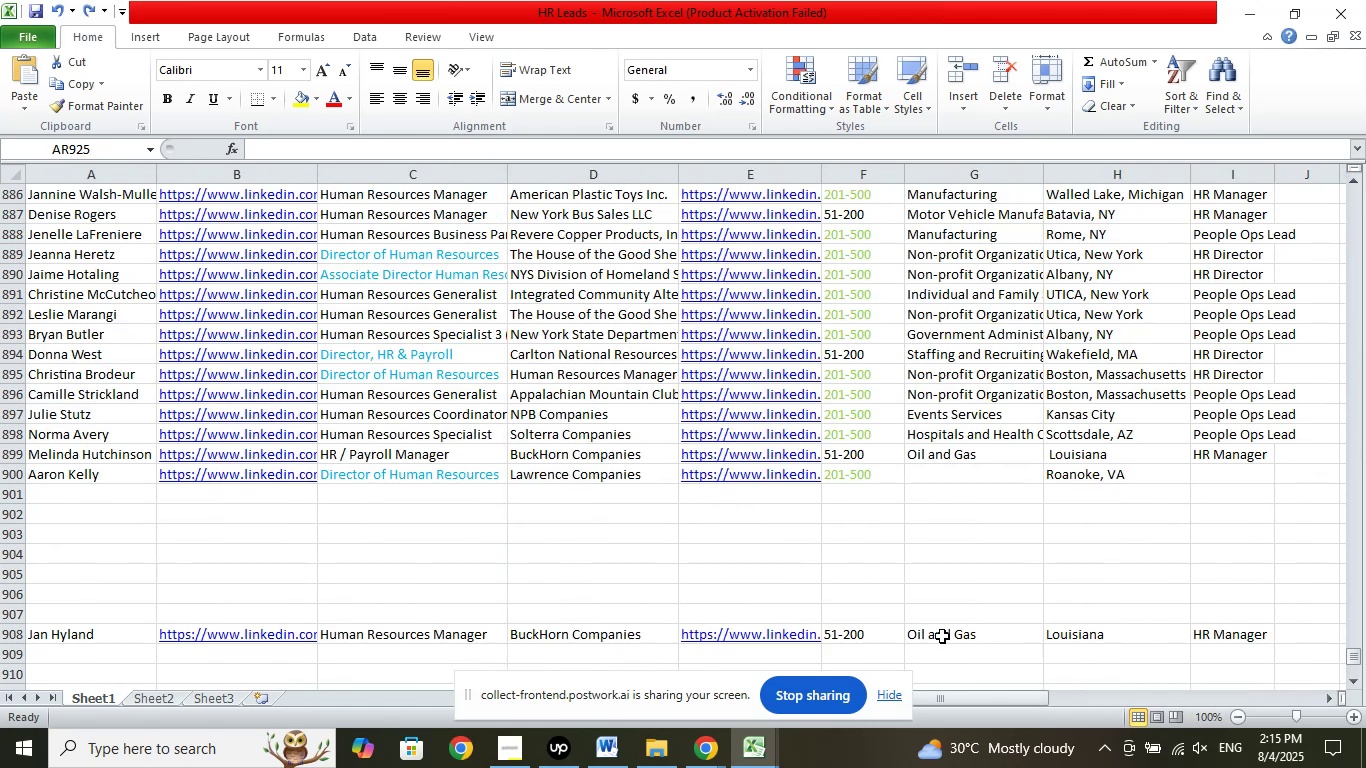 
left_click([960, 474])
 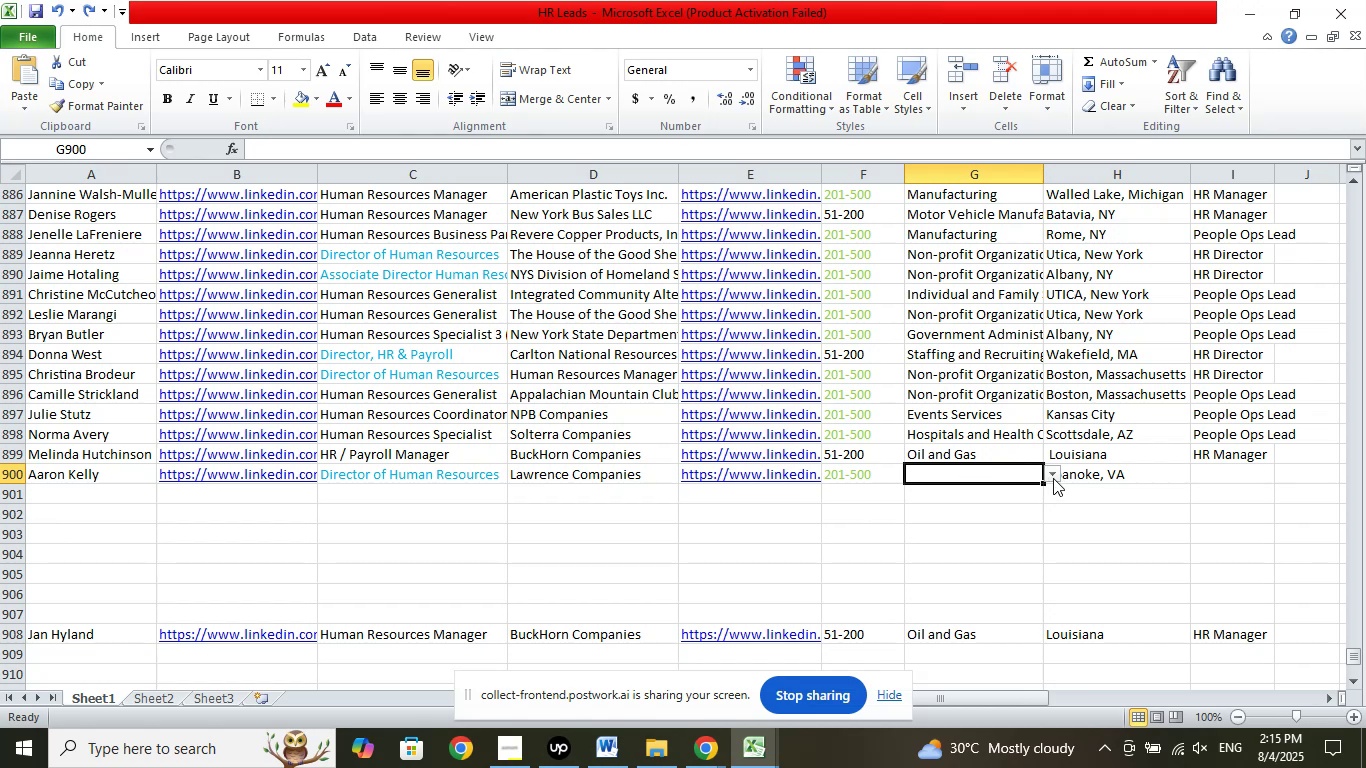 
left_click([1053, 478])
 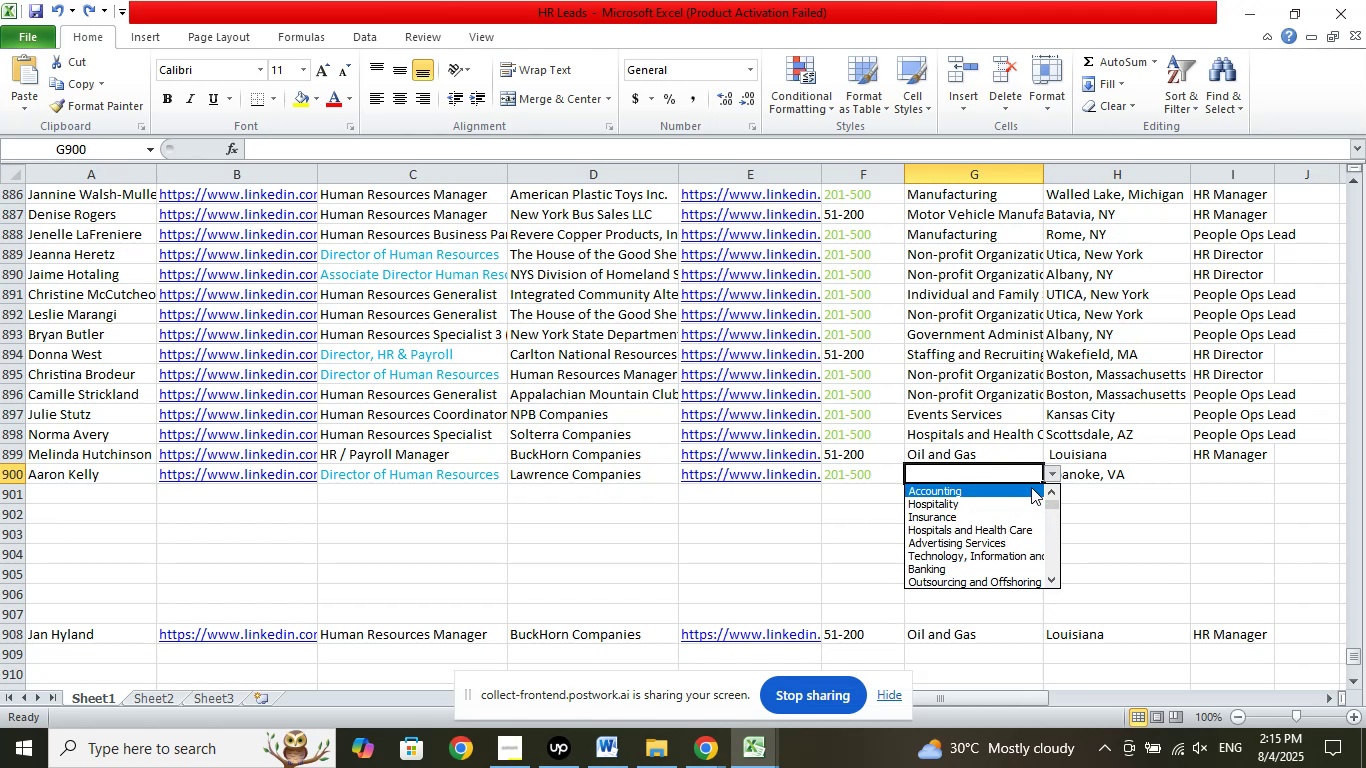 
wait(6.0)
 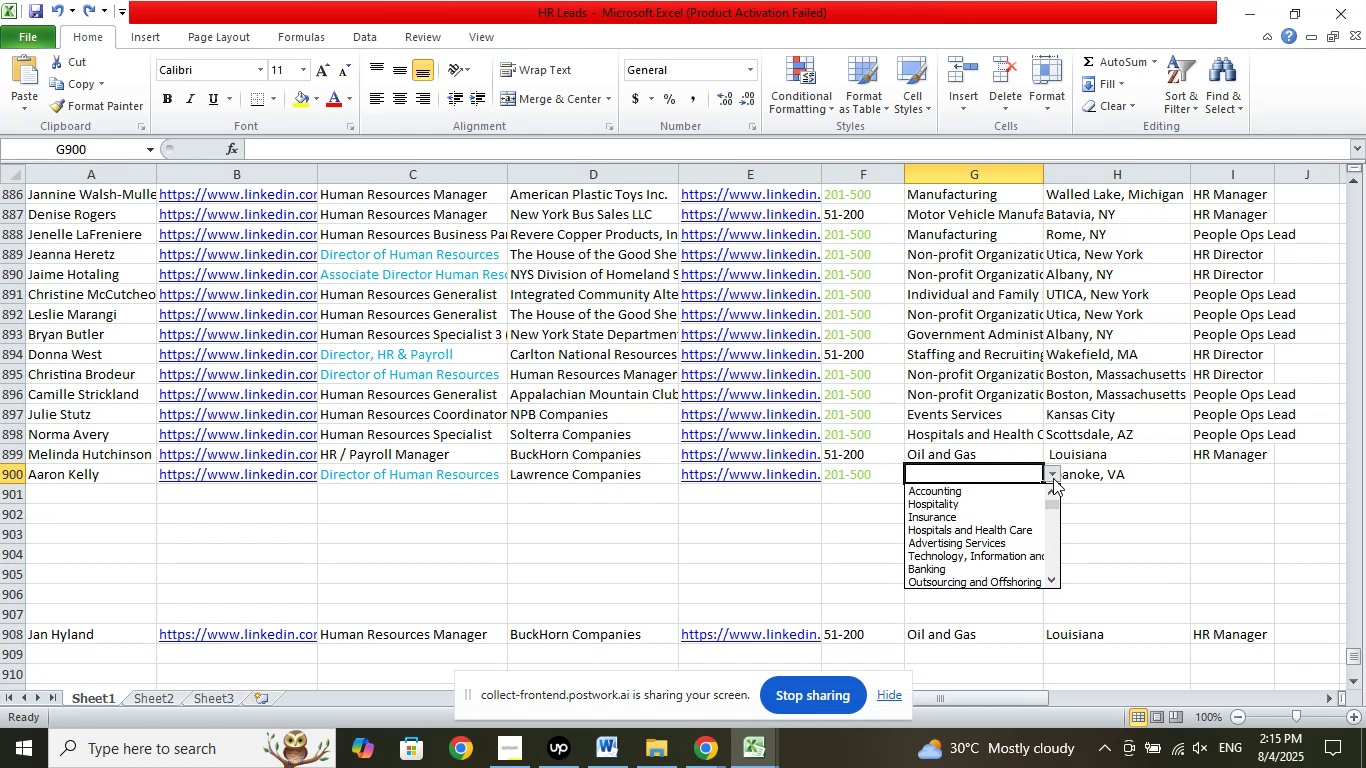 
key(ArrowDown)
 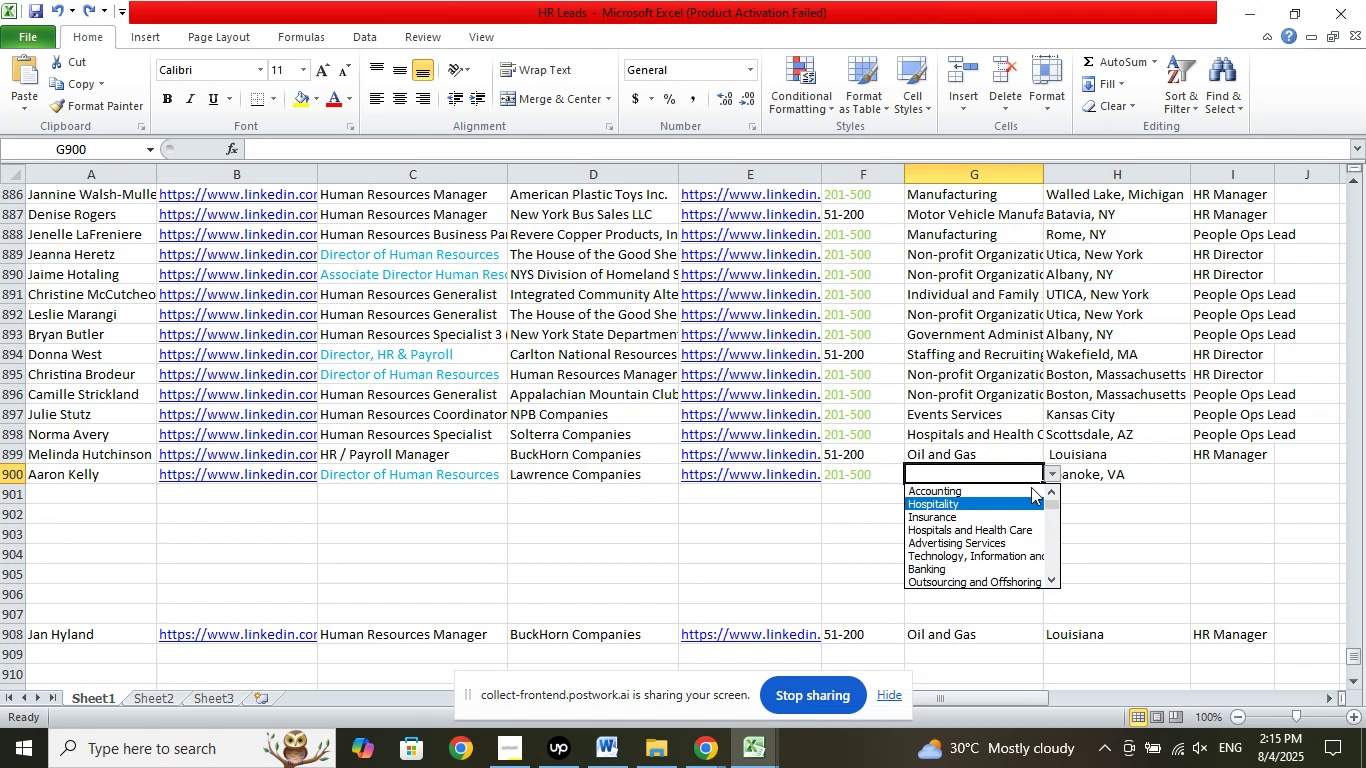 
key(ArrowDown)
 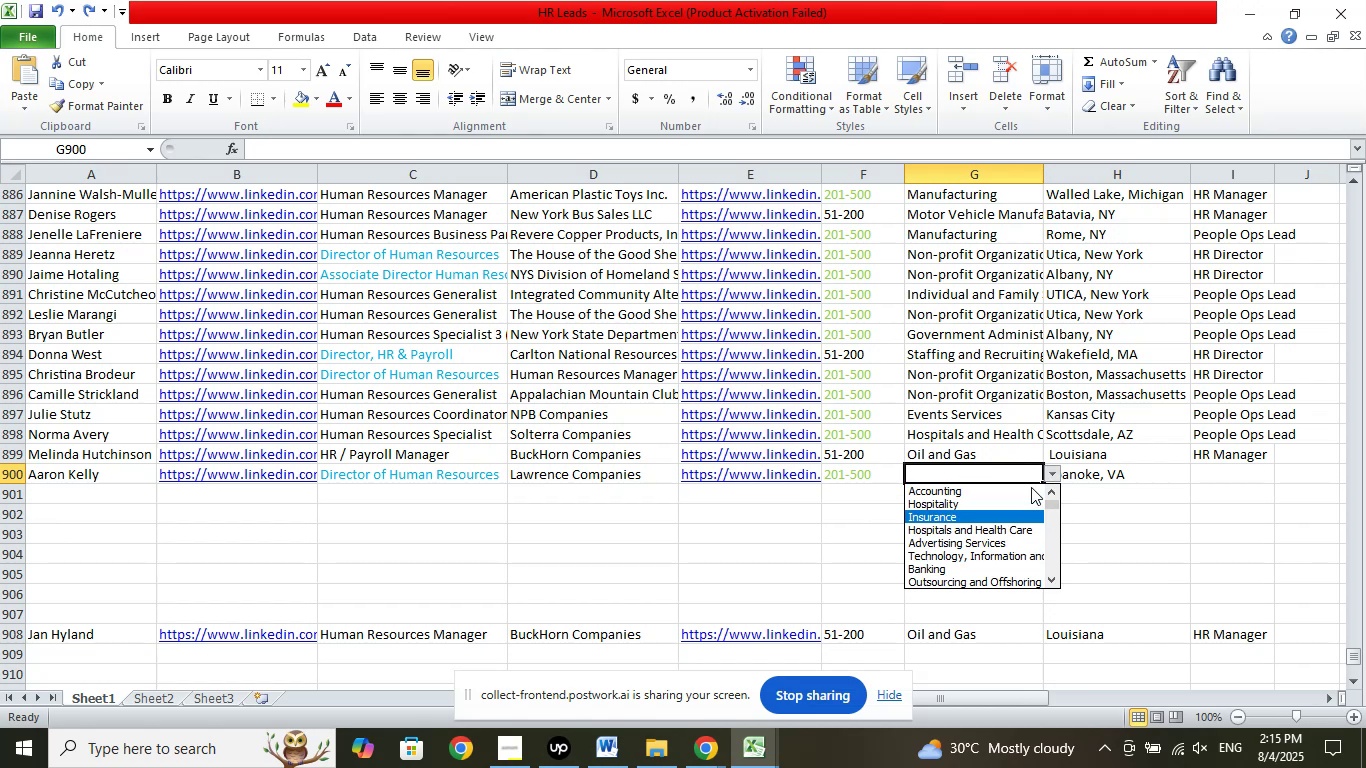 
key(ArrowDown)
 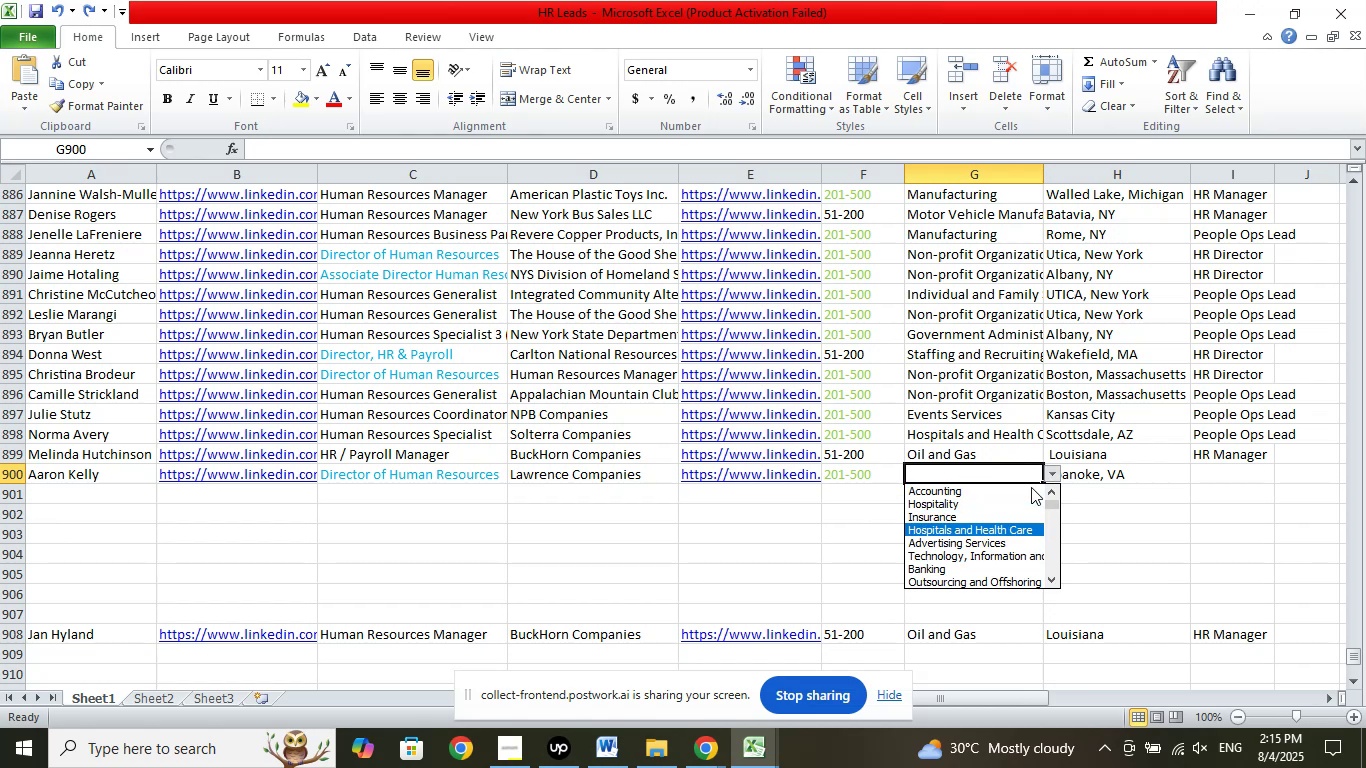 
key(ArrowDown)
 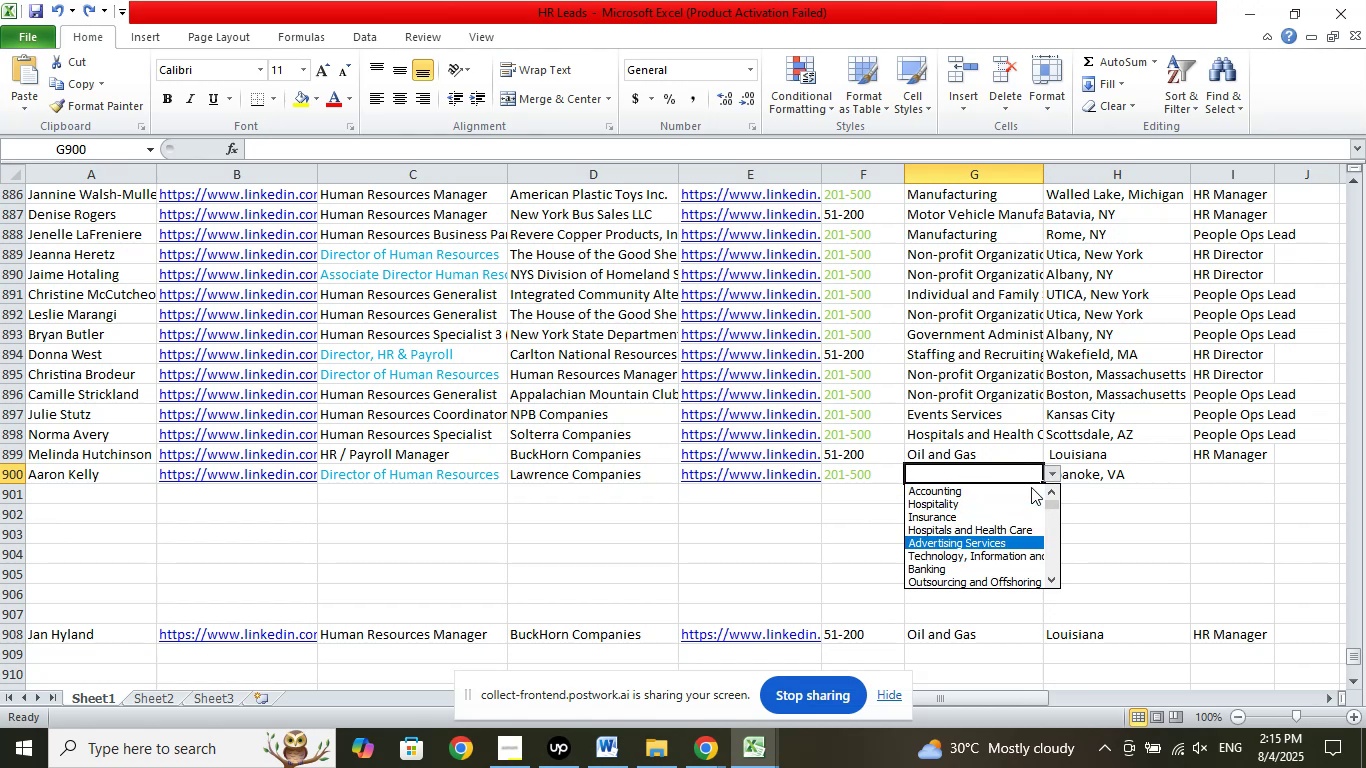 
key(ArrowDown)
 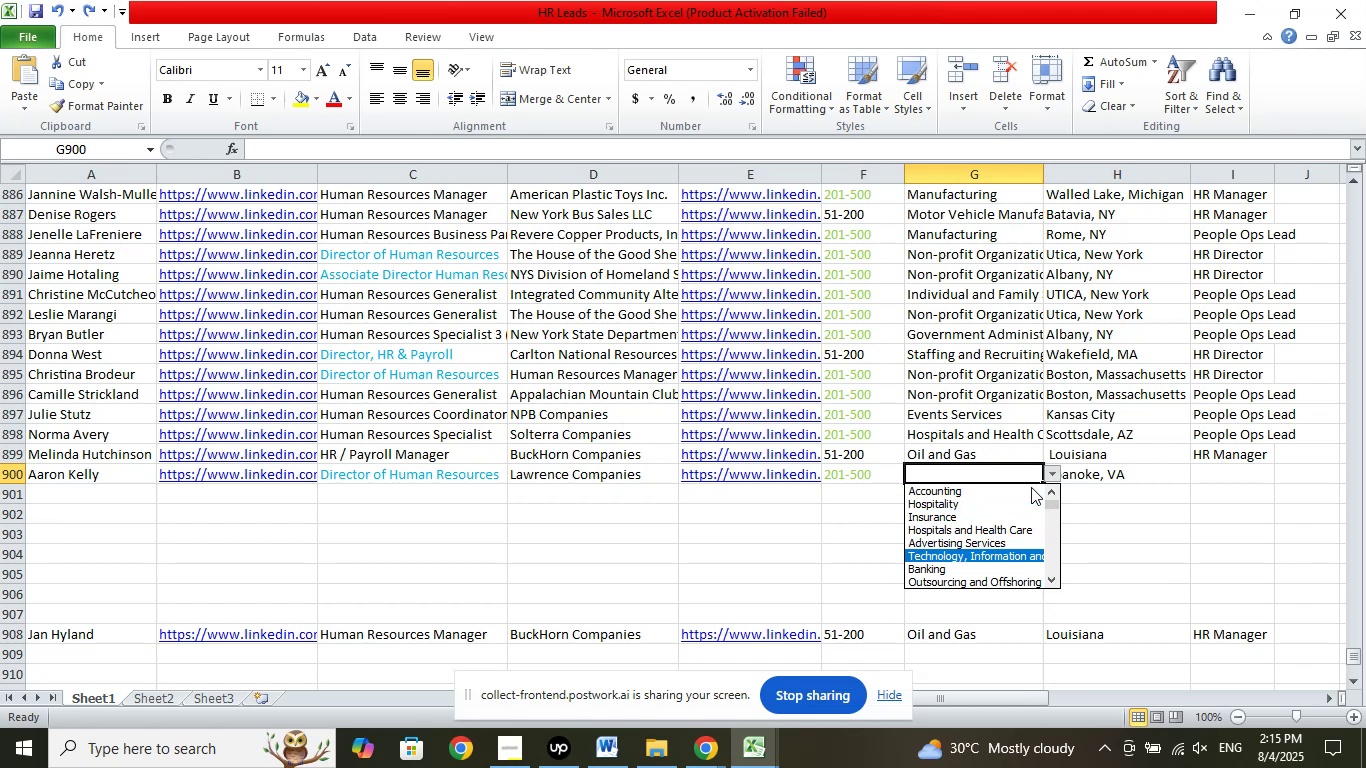 
key(ArrowDown)
 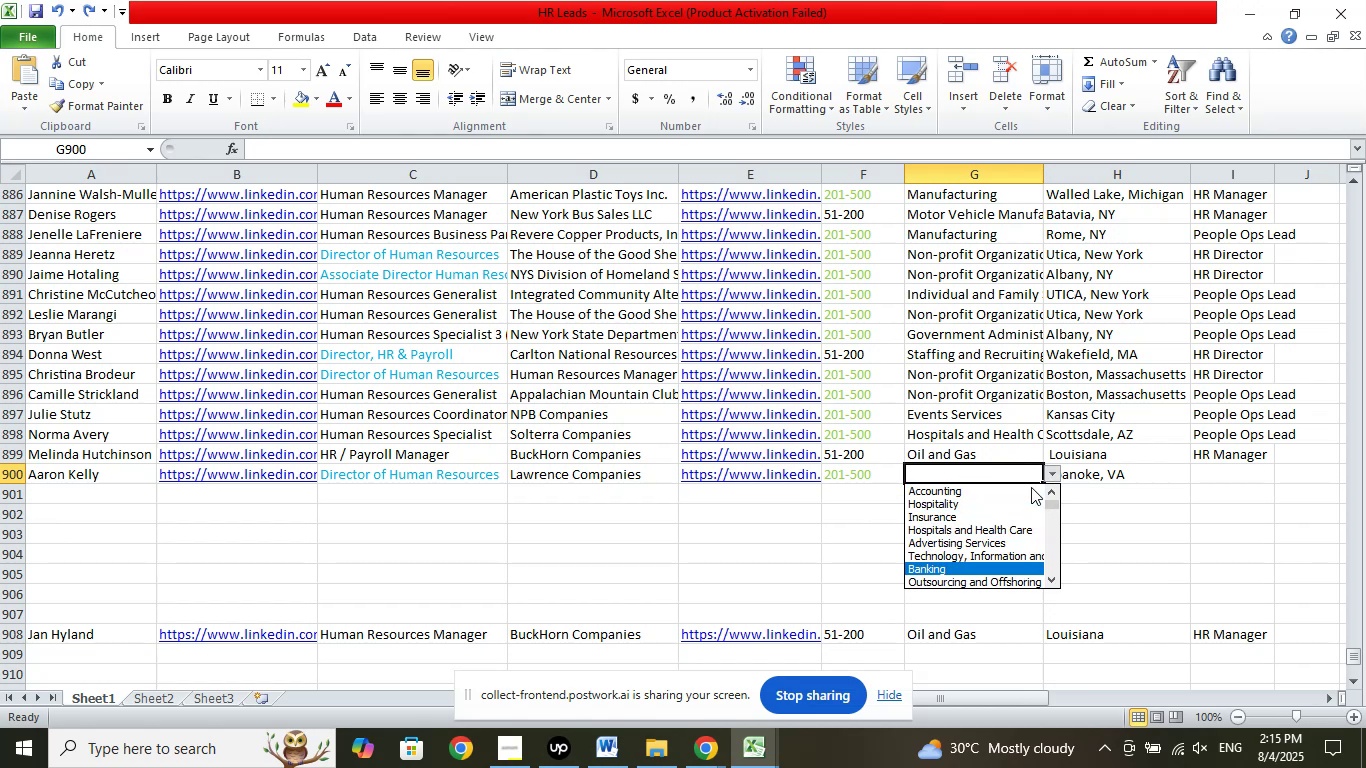 
key(ArrowDown)
 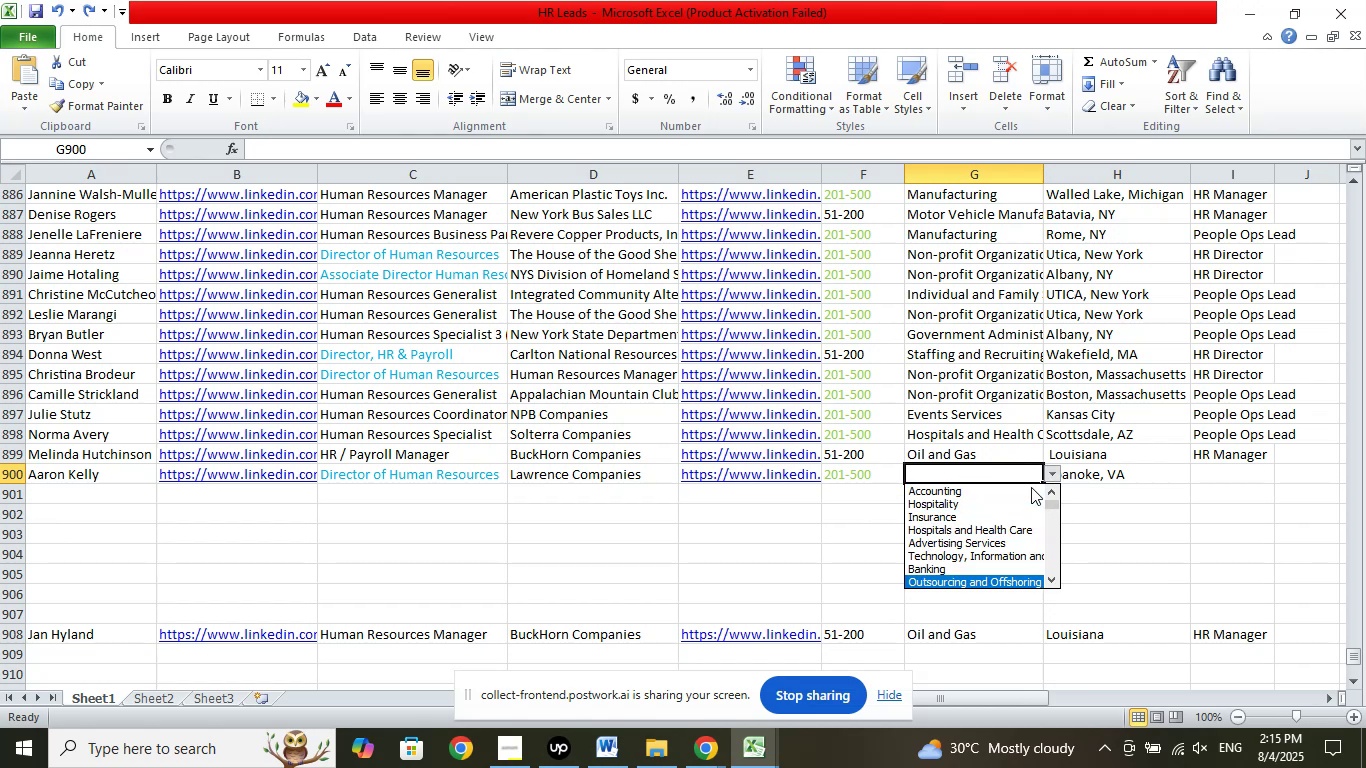 
key(ArrowDown)
 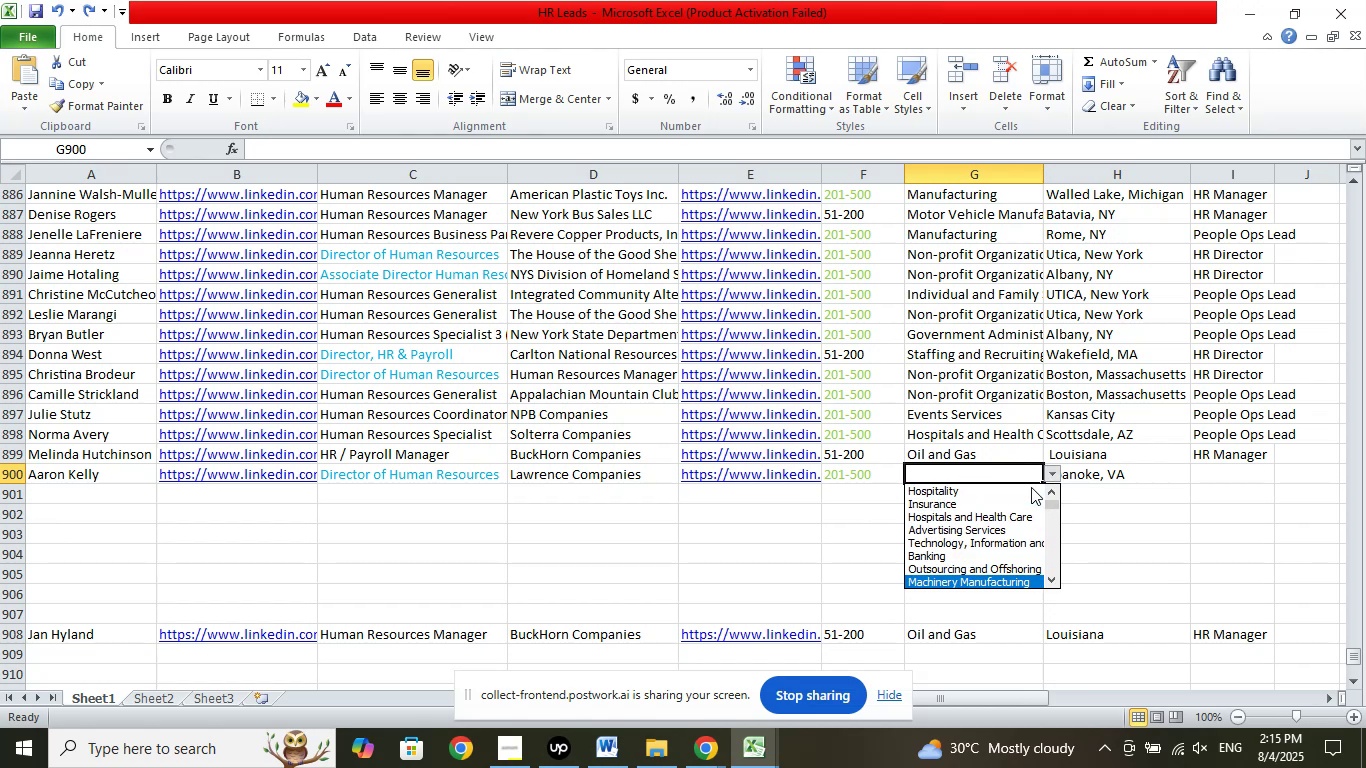 
key(ArrowDown)
 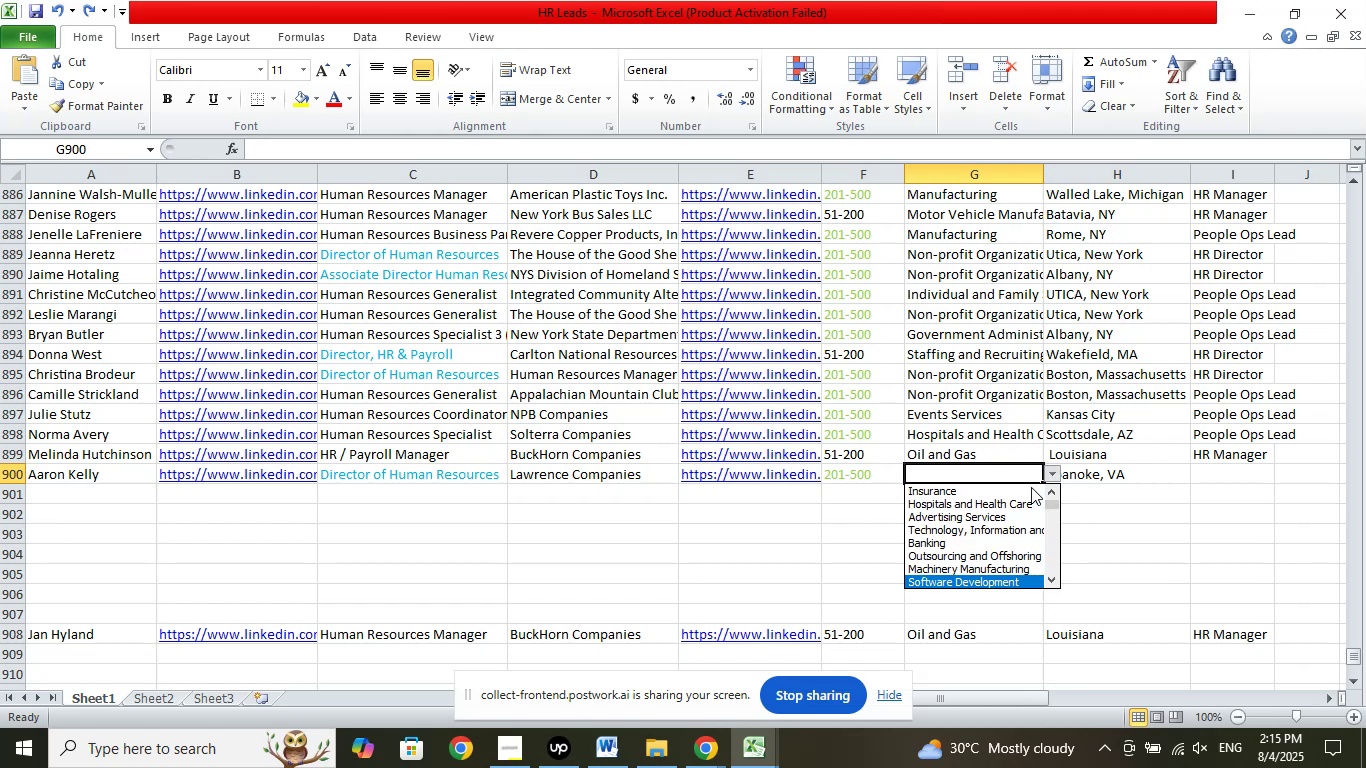 
key(ArrowDown)
 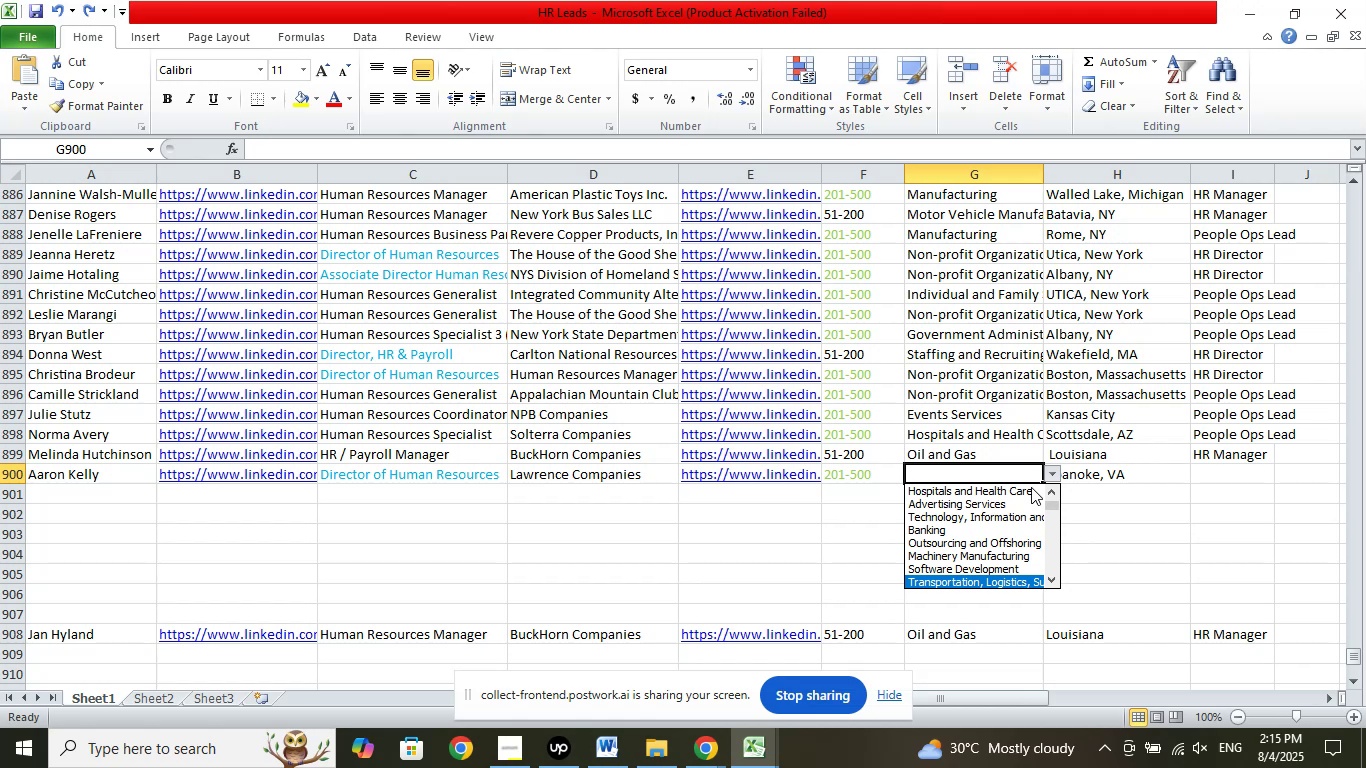 
key(ArrowDown)
 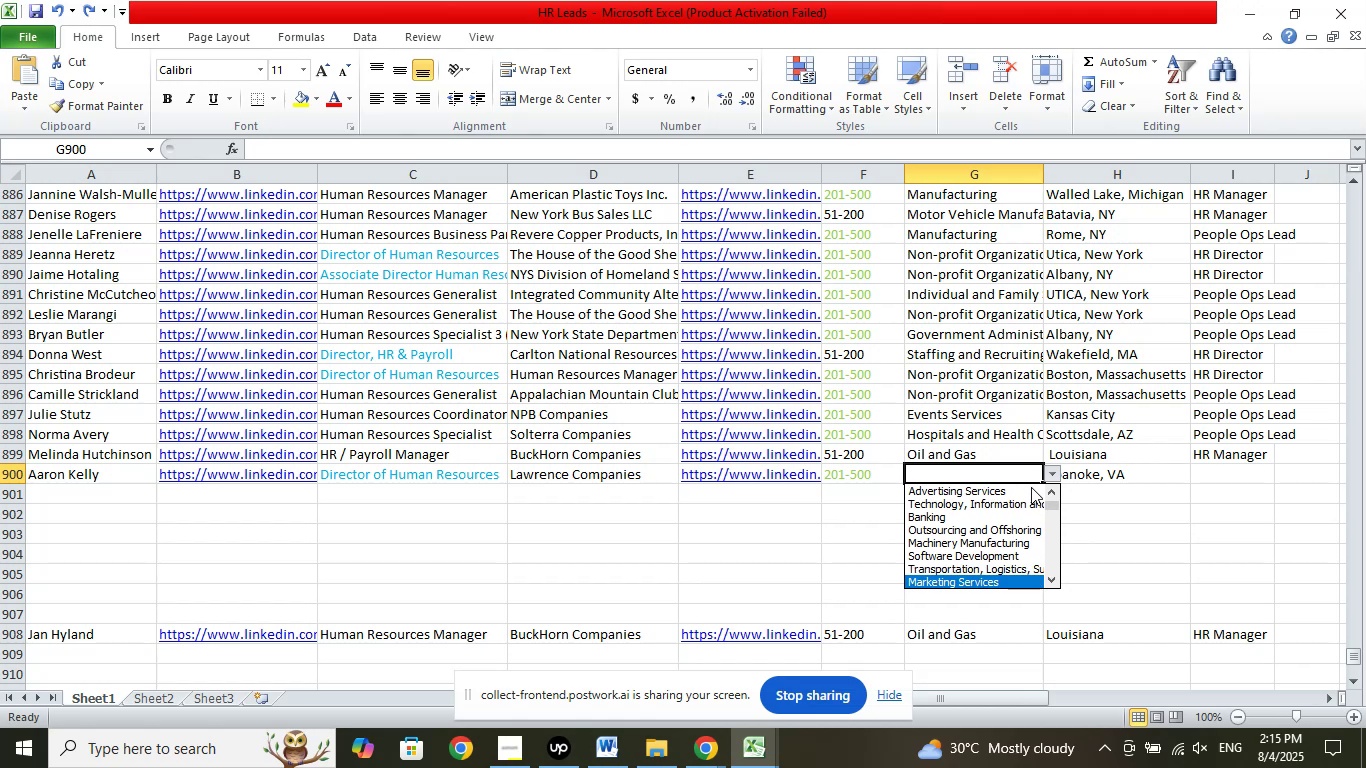 
key(ArrowDown)
 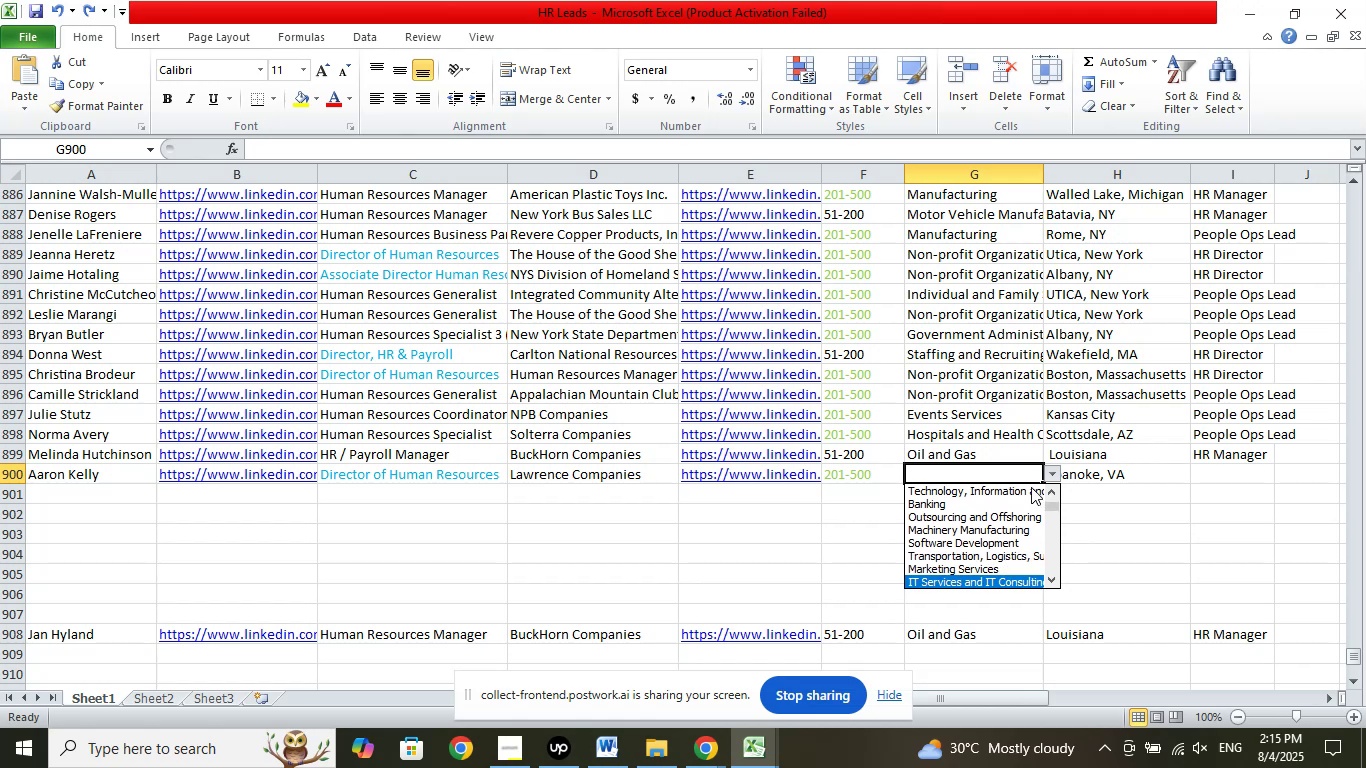 
key(ArrowDown)
 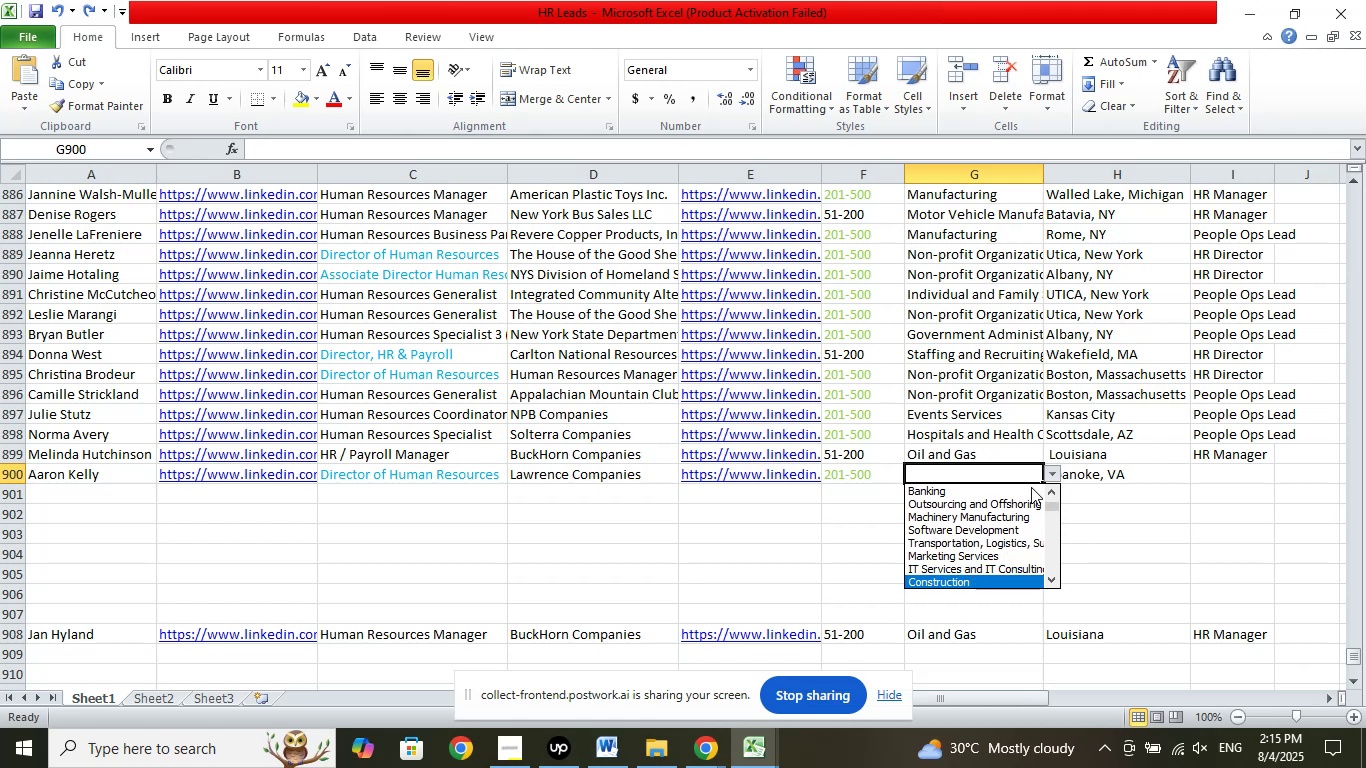 
key(ArrowDown)
 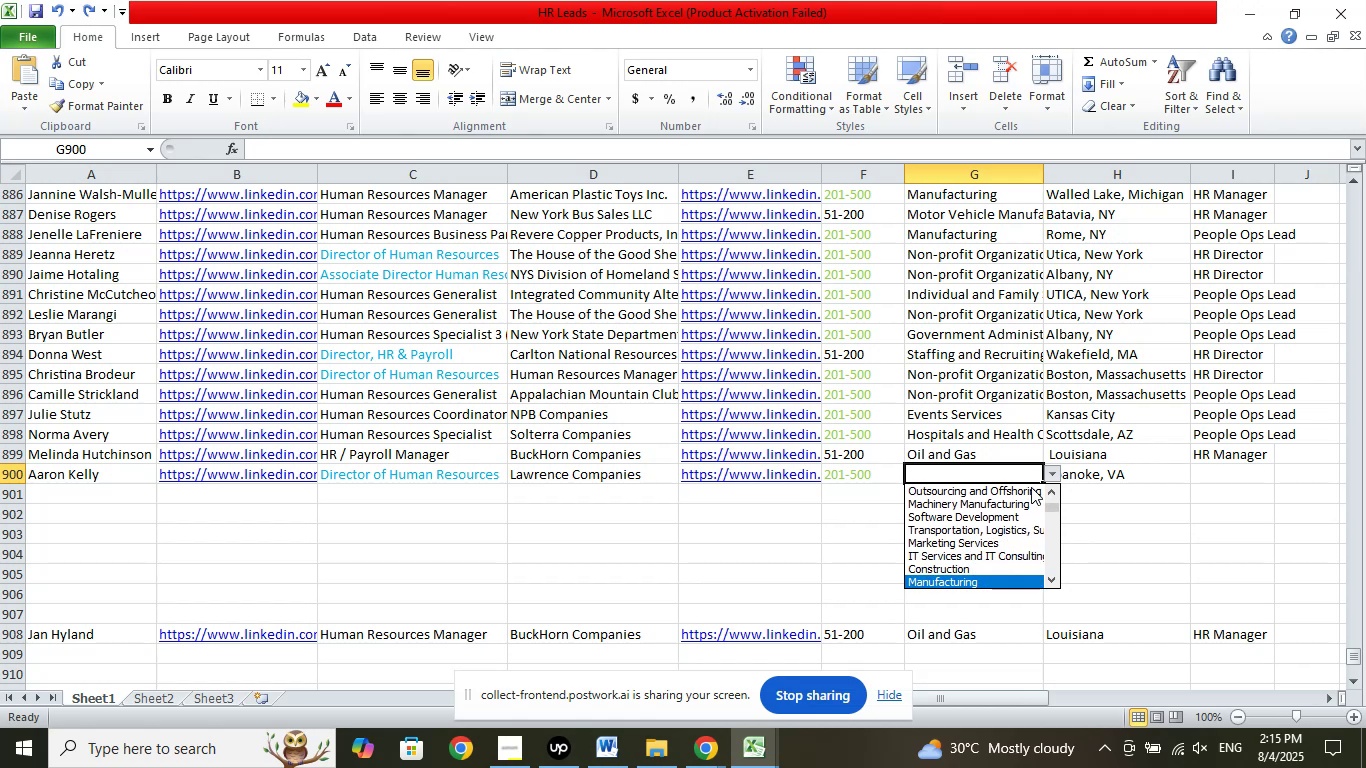 
key(ArrowDown)
 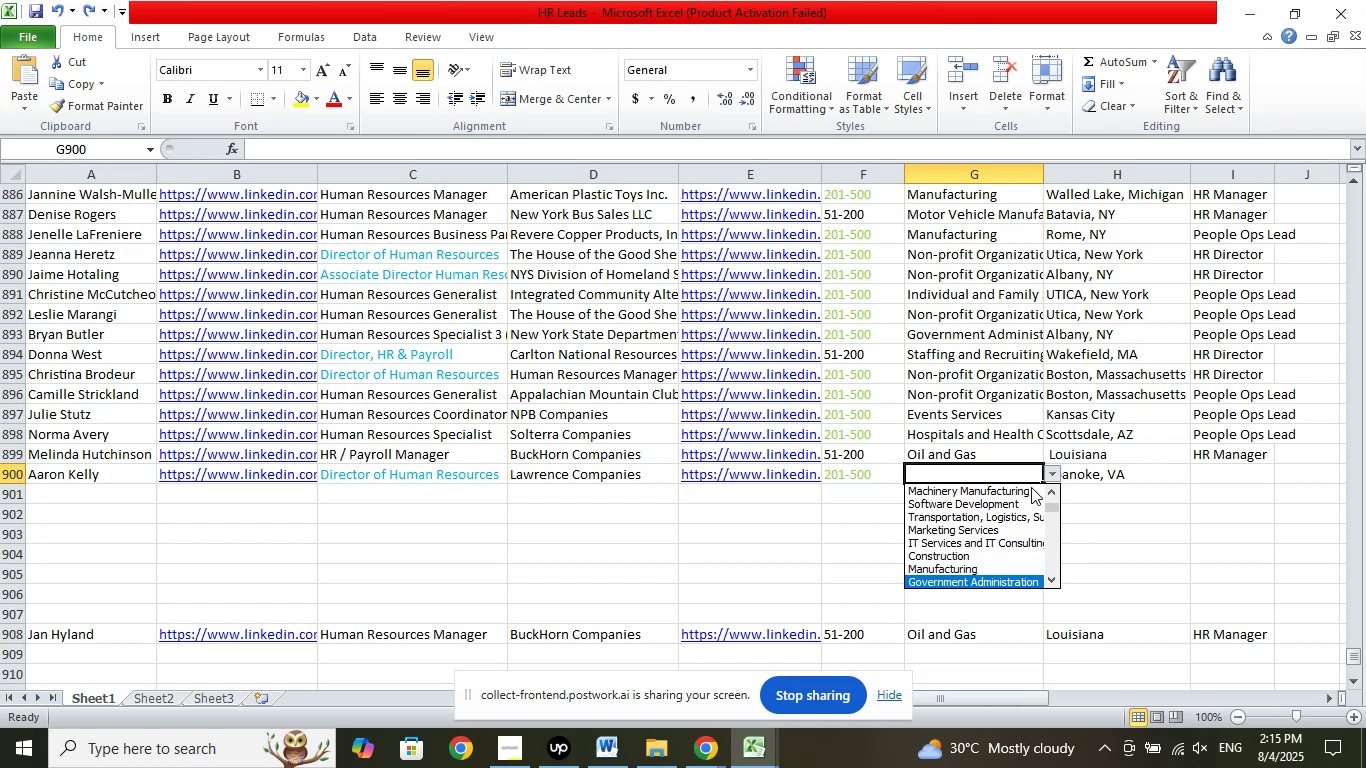 
key(ArrowDown)
 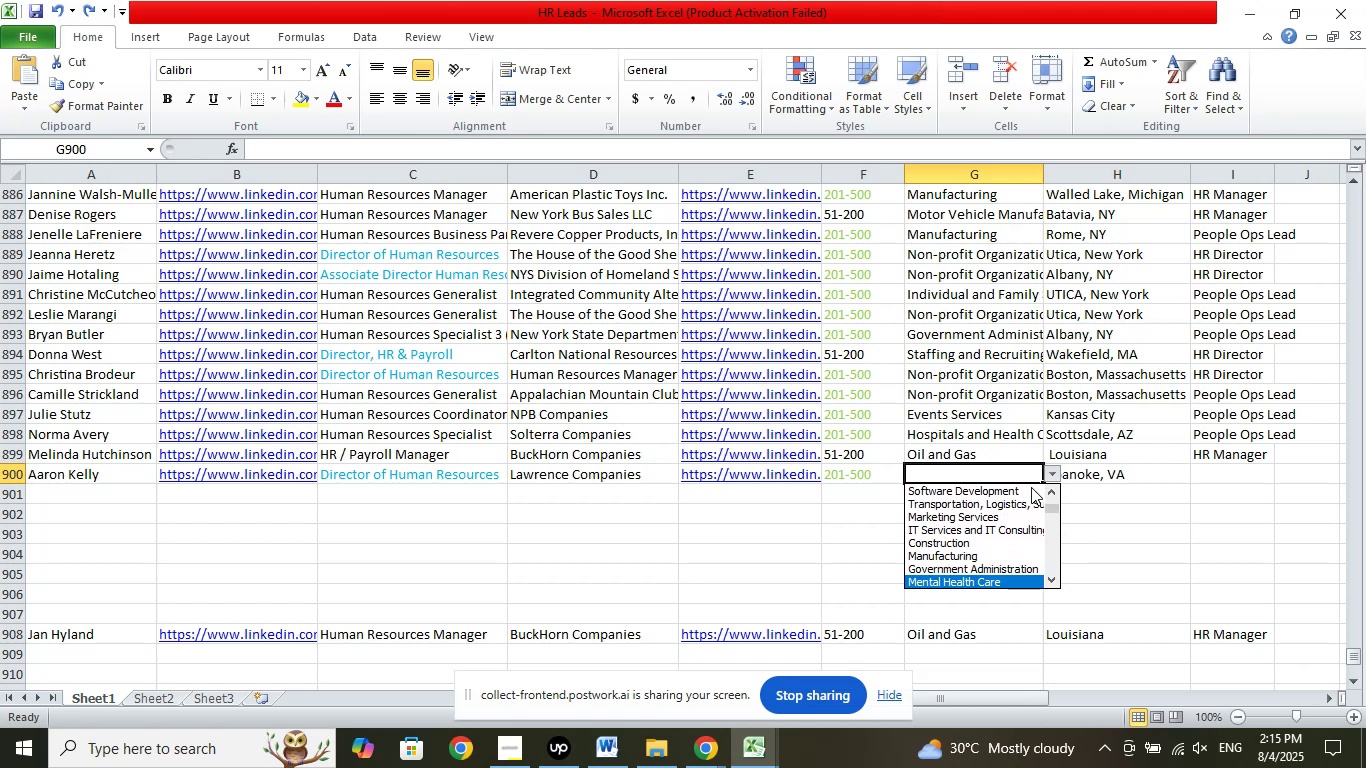 
key(ArrowDown)
 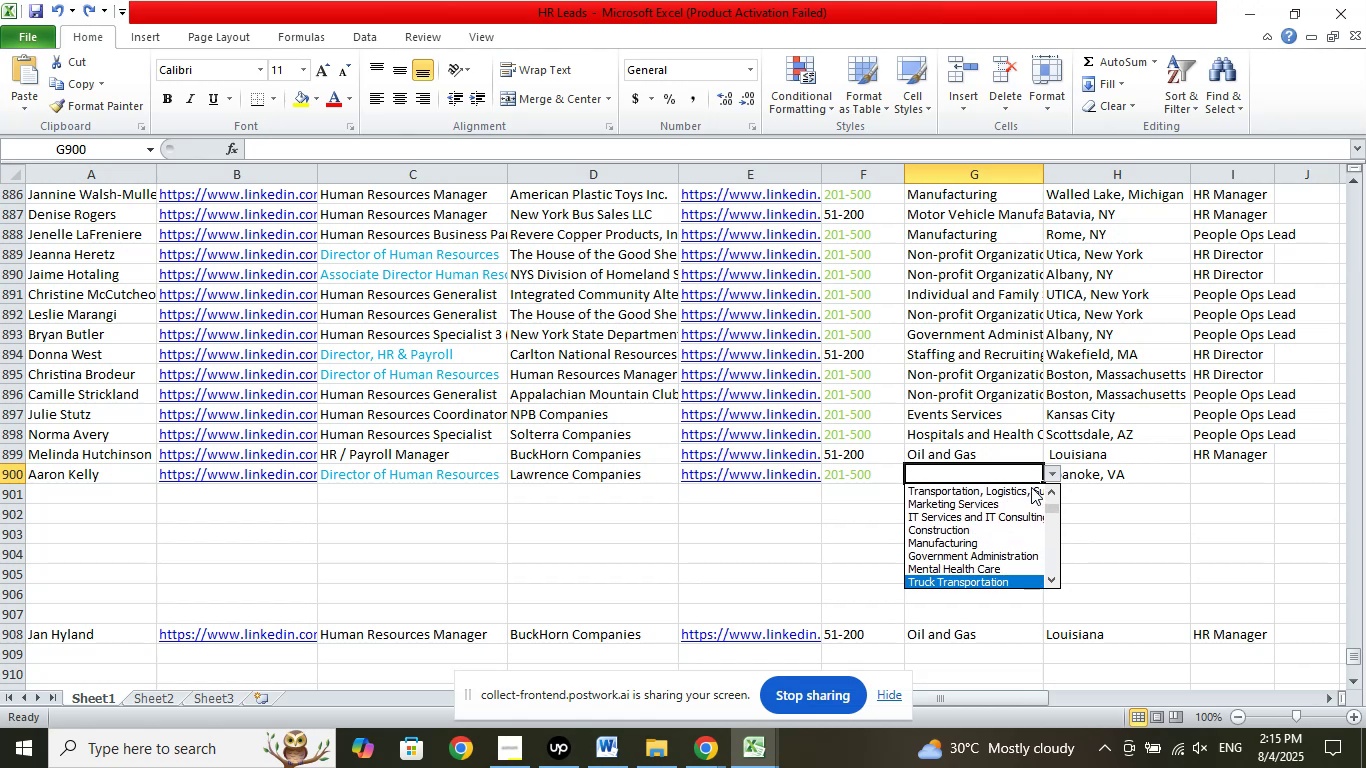 
key(Enter)
 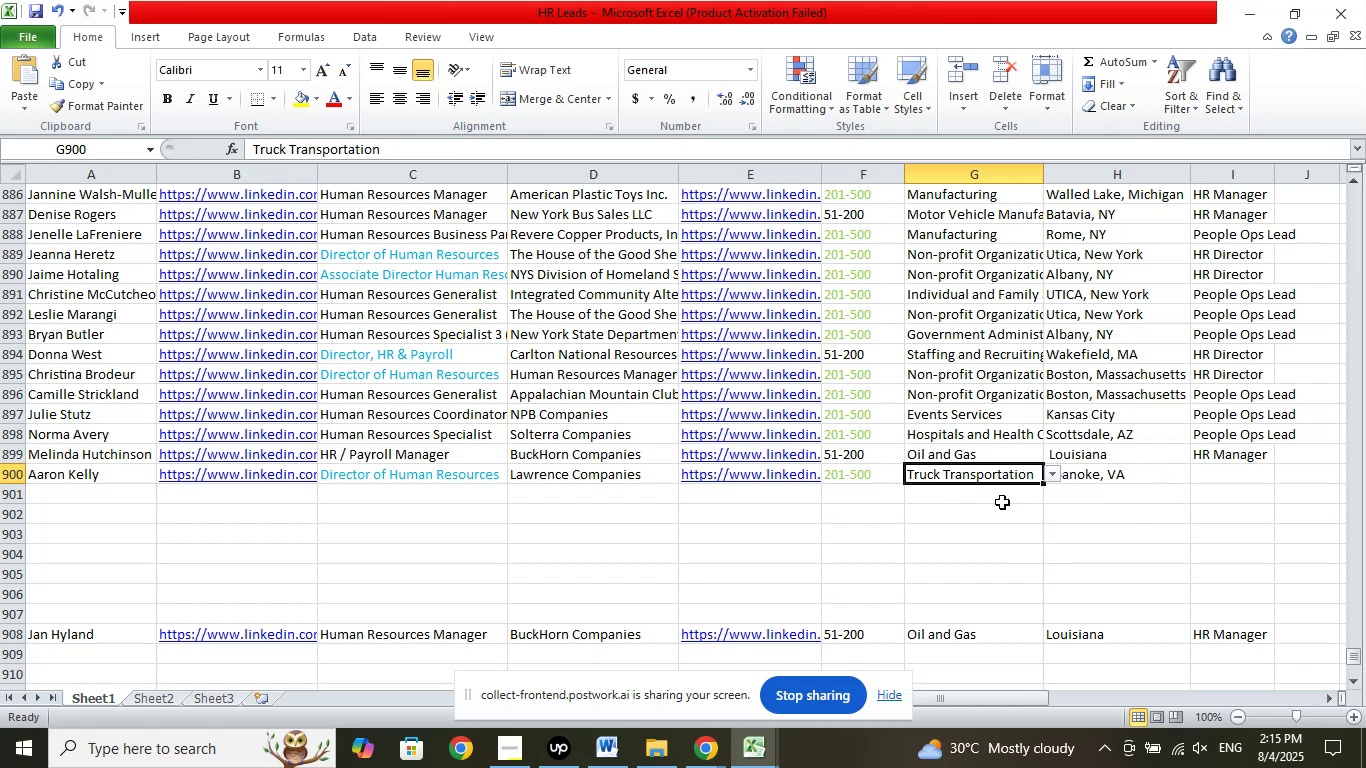 
left_click([1237, 474])
 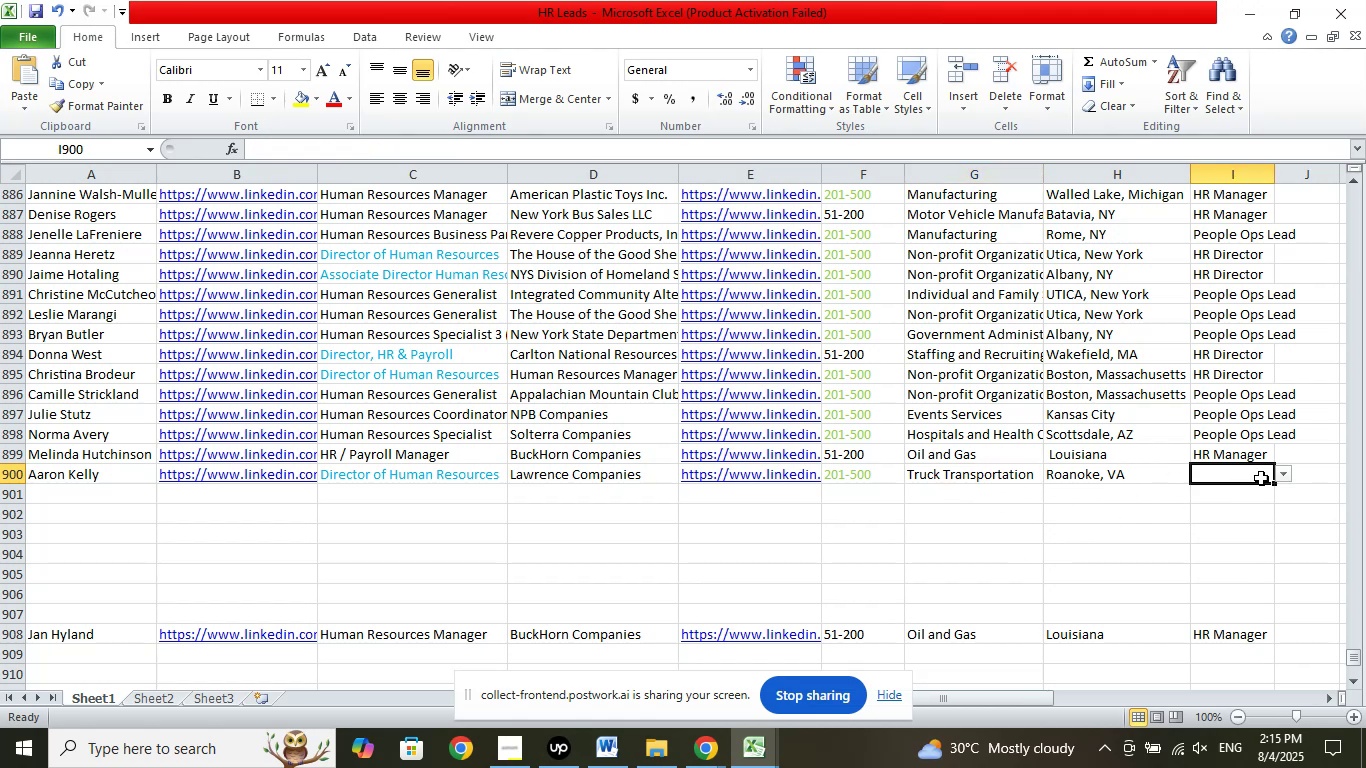 
left_click([1285, 474])
 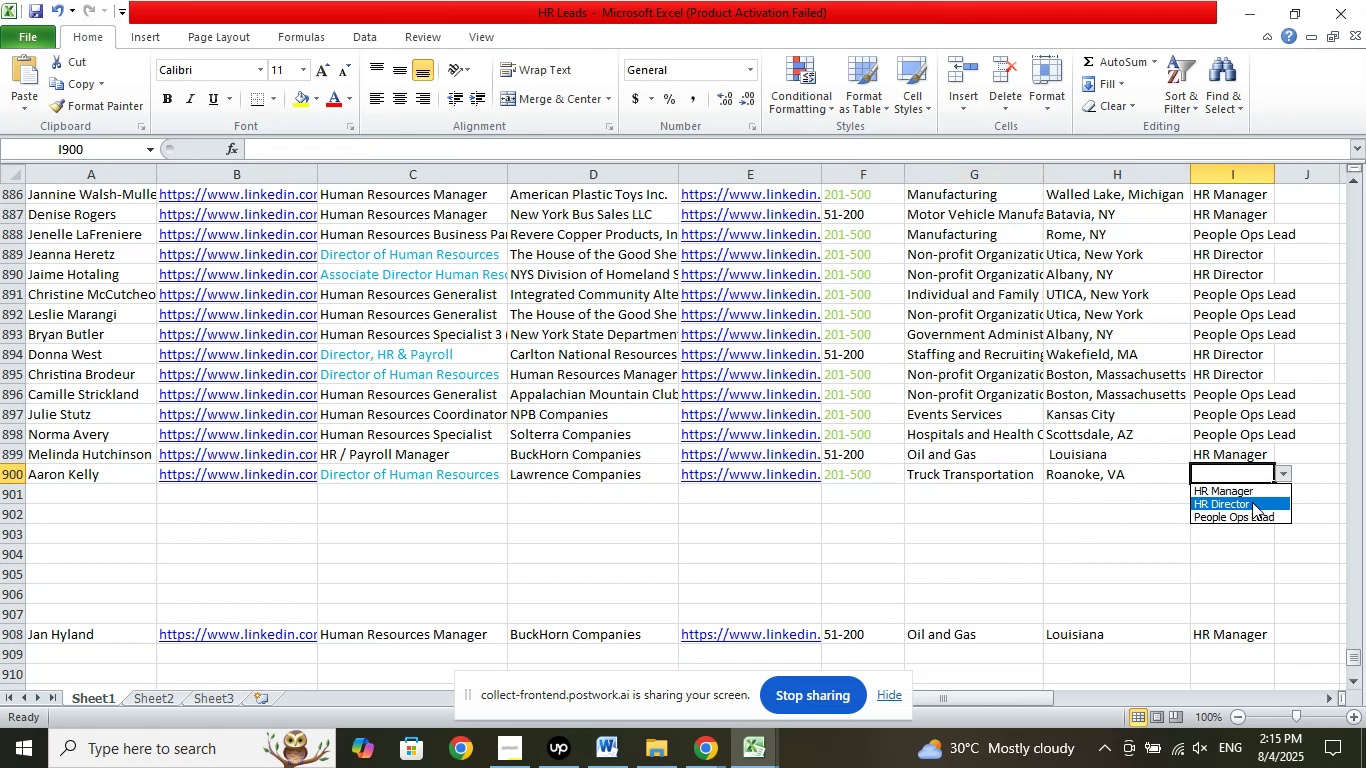 
left_click([1251, 501])
 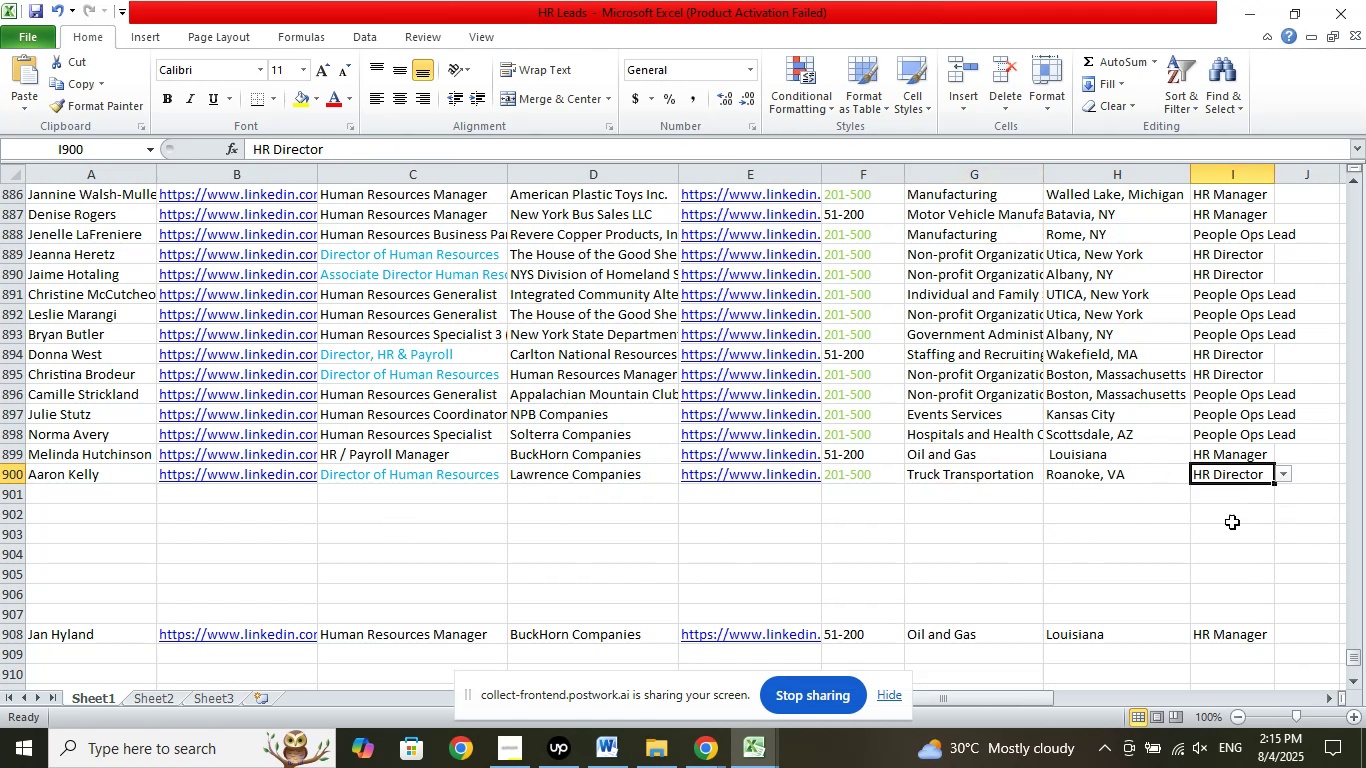 
left_click([101, 497])
 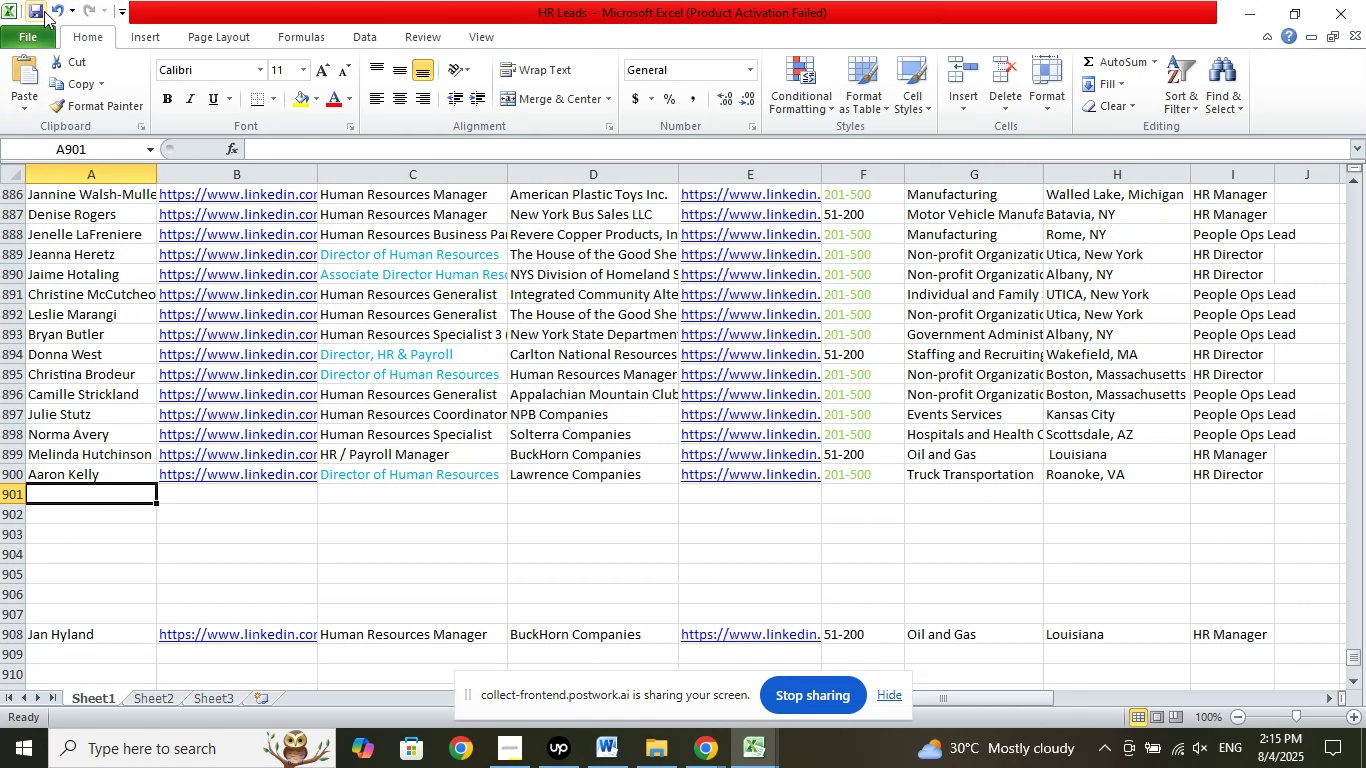 
left_click([41, 11])
 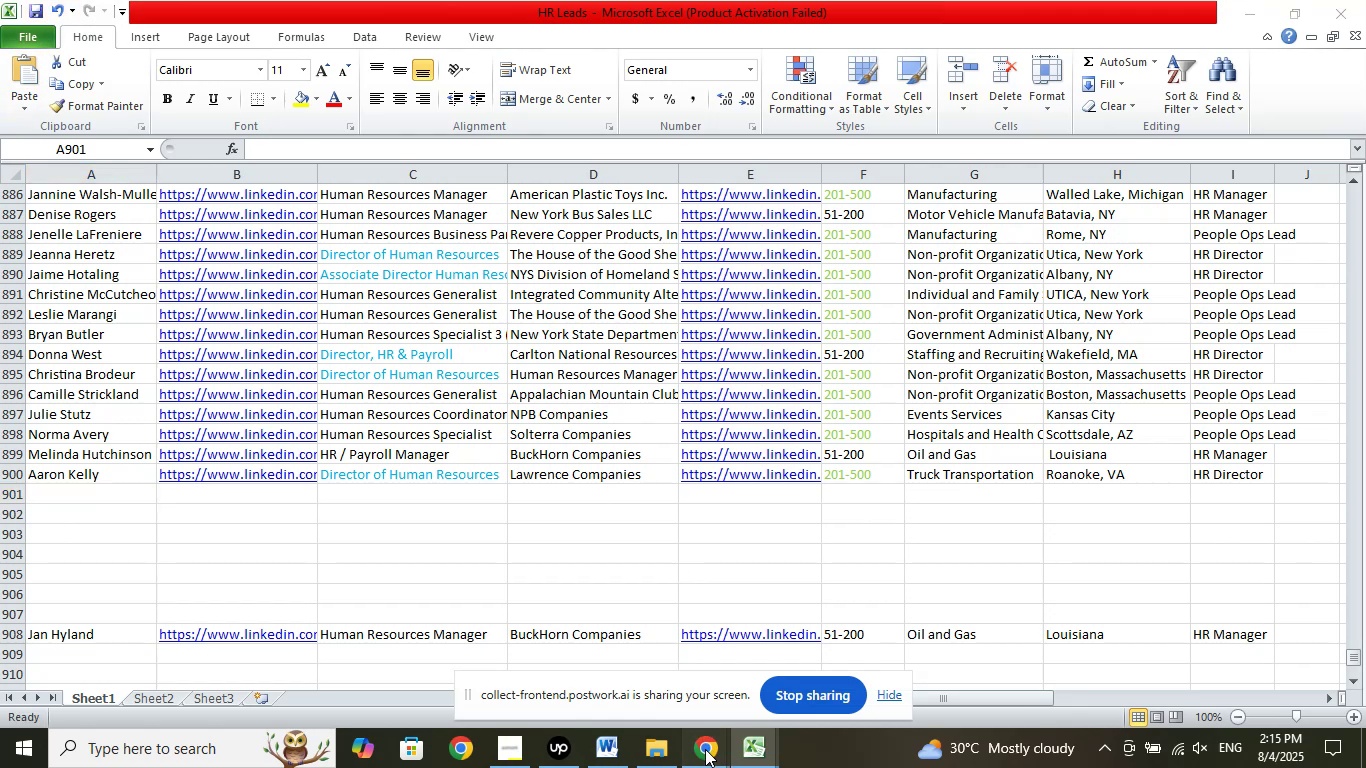 
double_click([640, 627])
 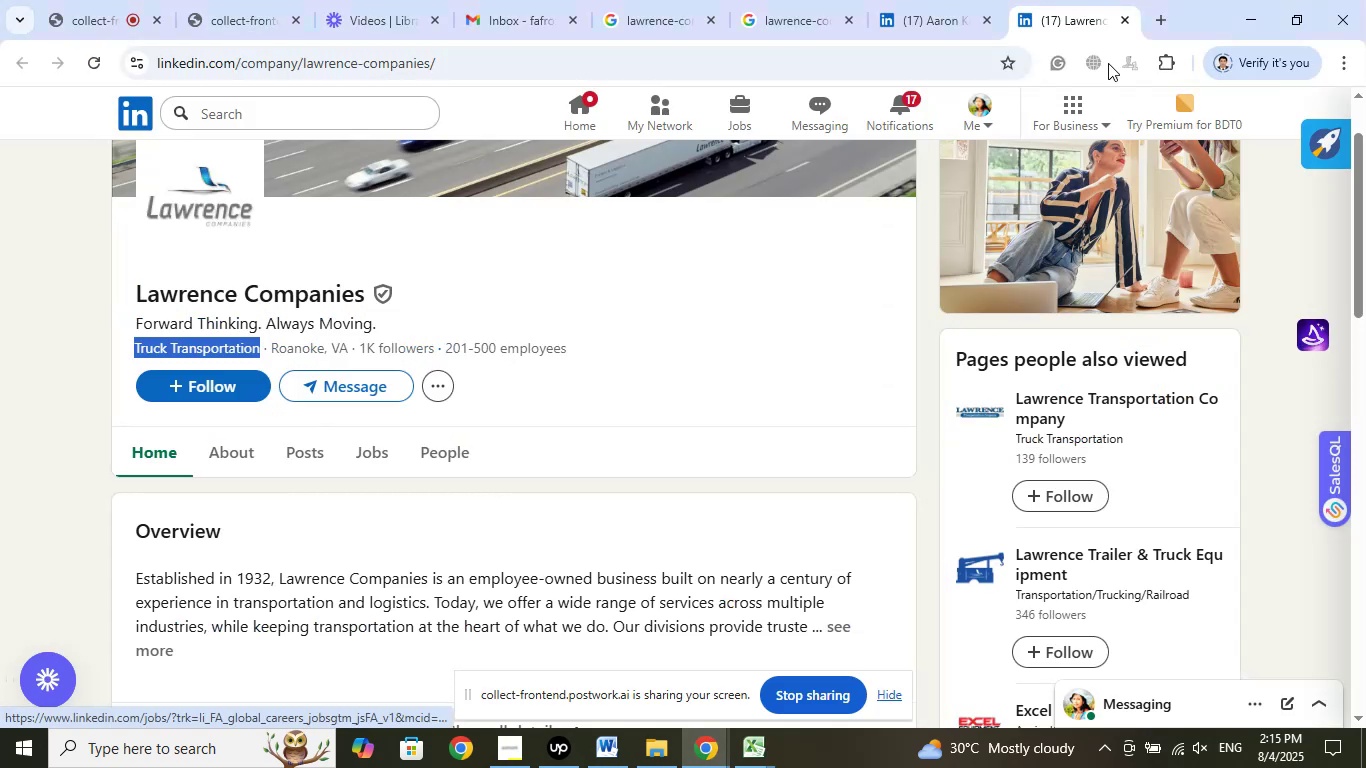 
left_click_drag(start_coordinate=[946, 15], to_coordinate=[1073, 17])
 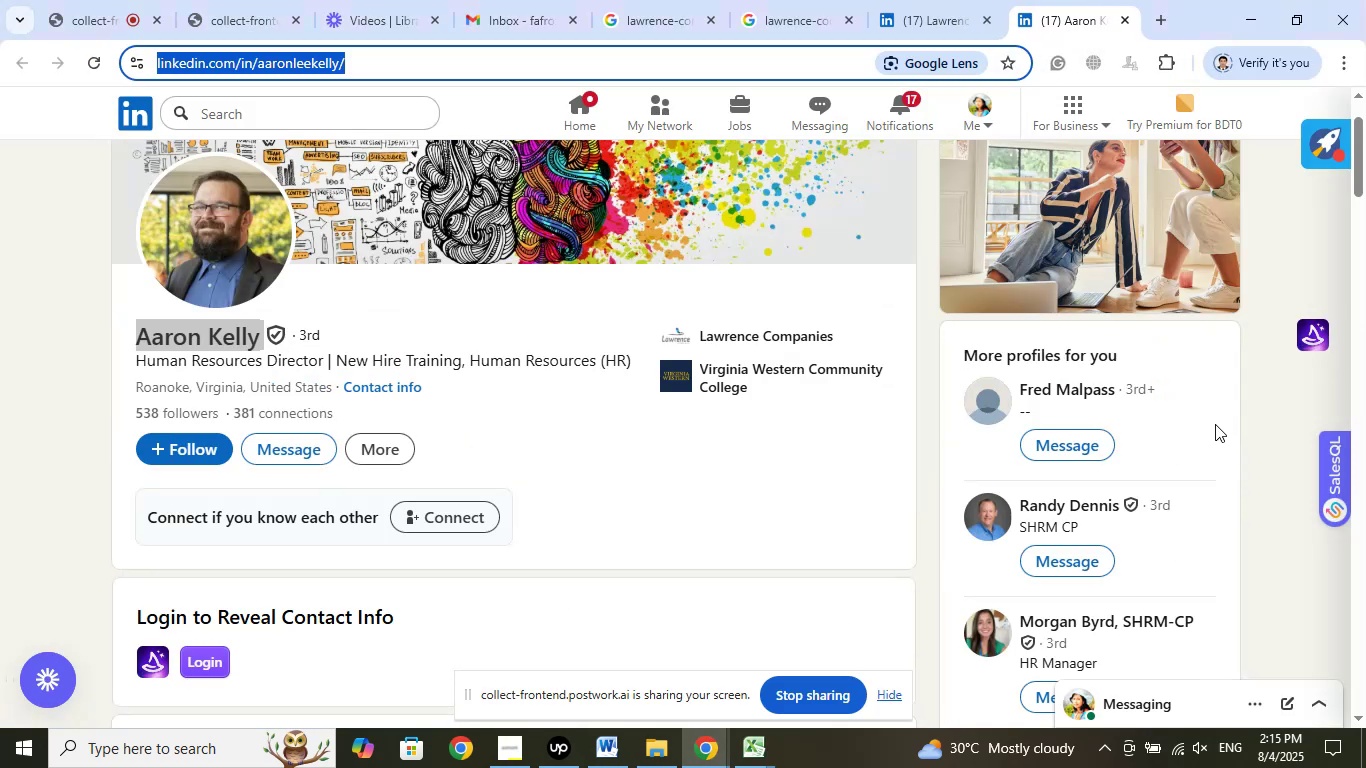 
scroll: coordinate [1215, 429], scroll_direction: down, amount: 6.0
 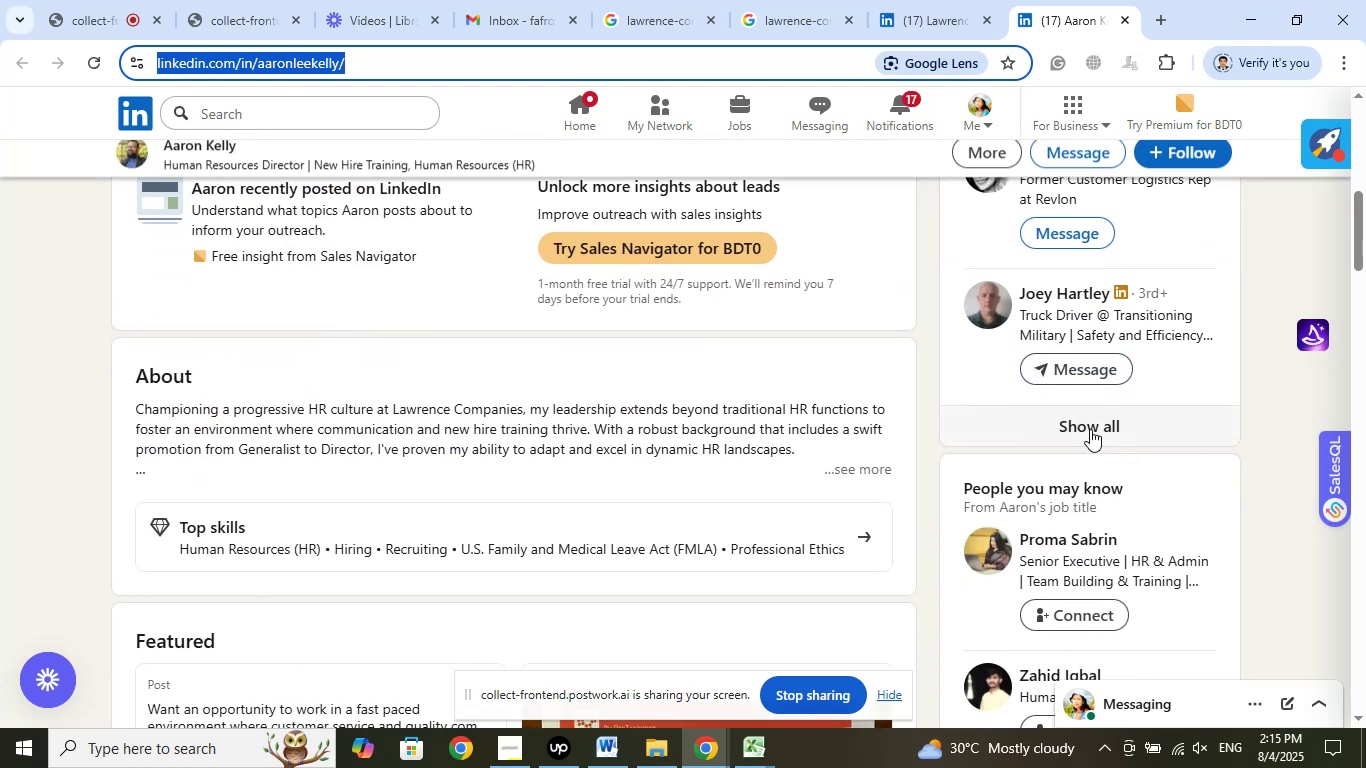 
left_click([1090, 429])
 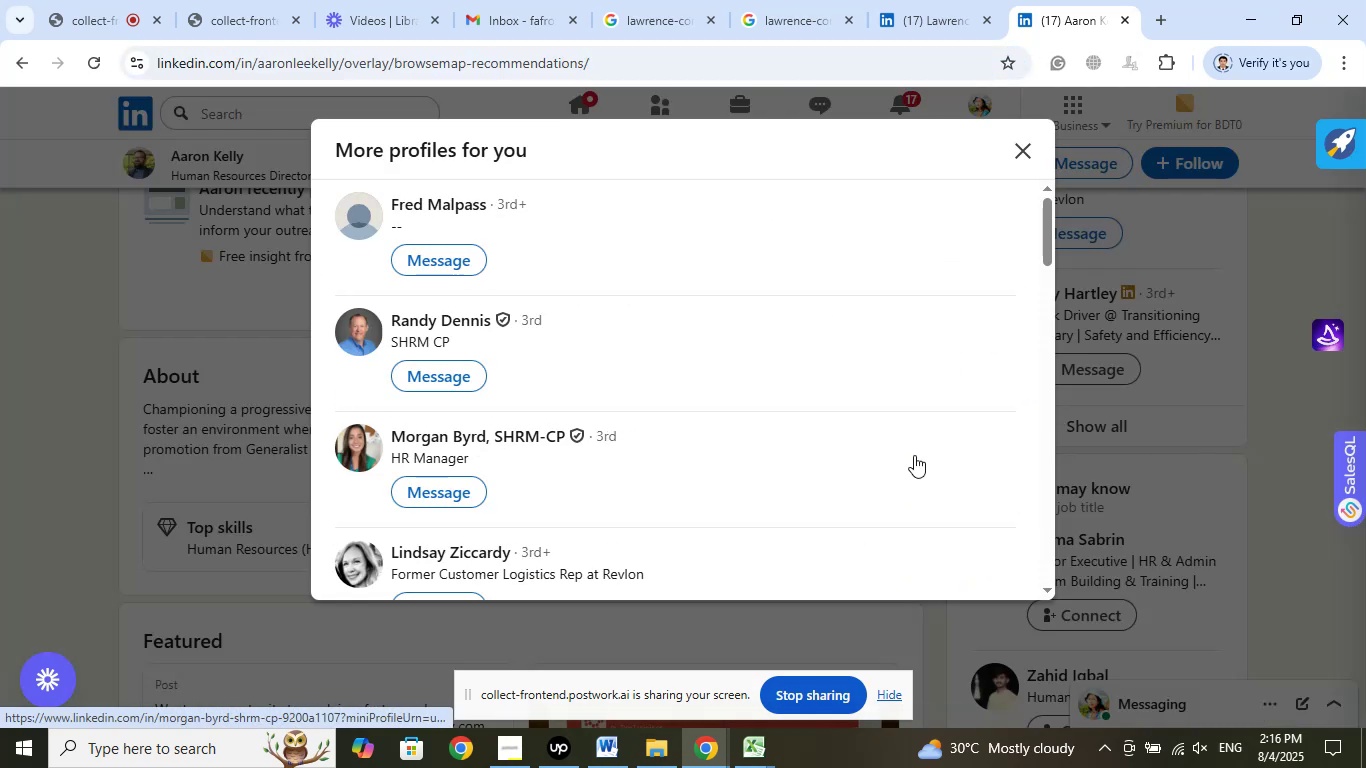 
scroll: coordinate [915, 431], scroll_direction: down, amount: 2.0
 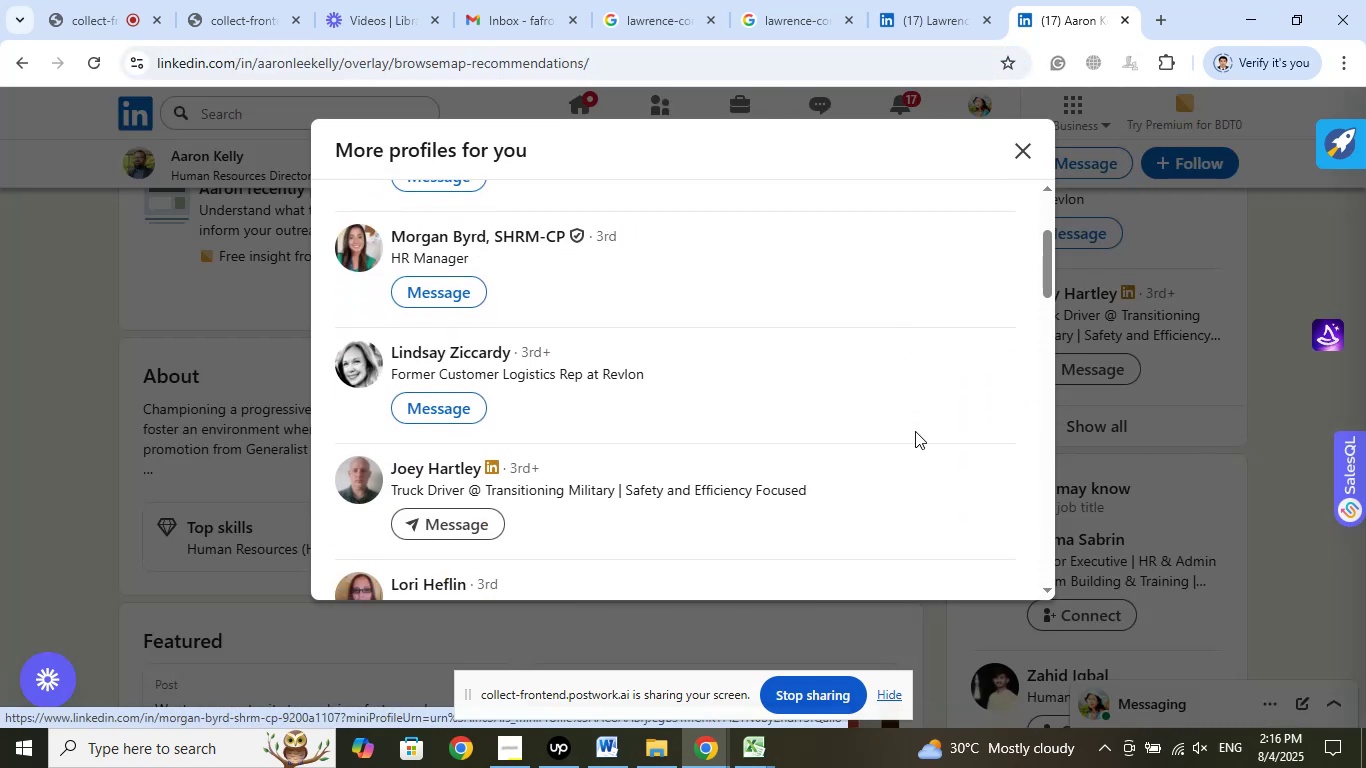 
scroll: coordinate [915, 431], scroll_direction: up, amount: 1.0
 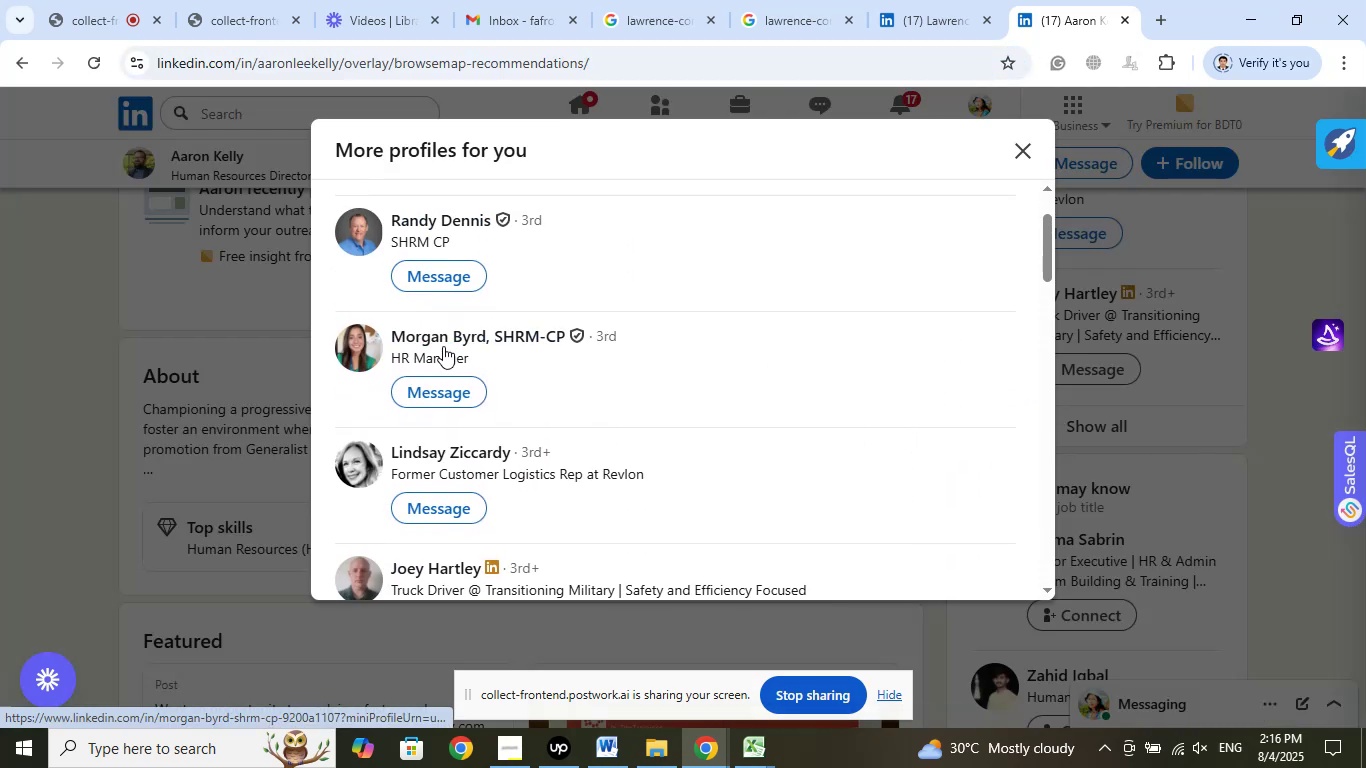 
right_click([453, 339])
 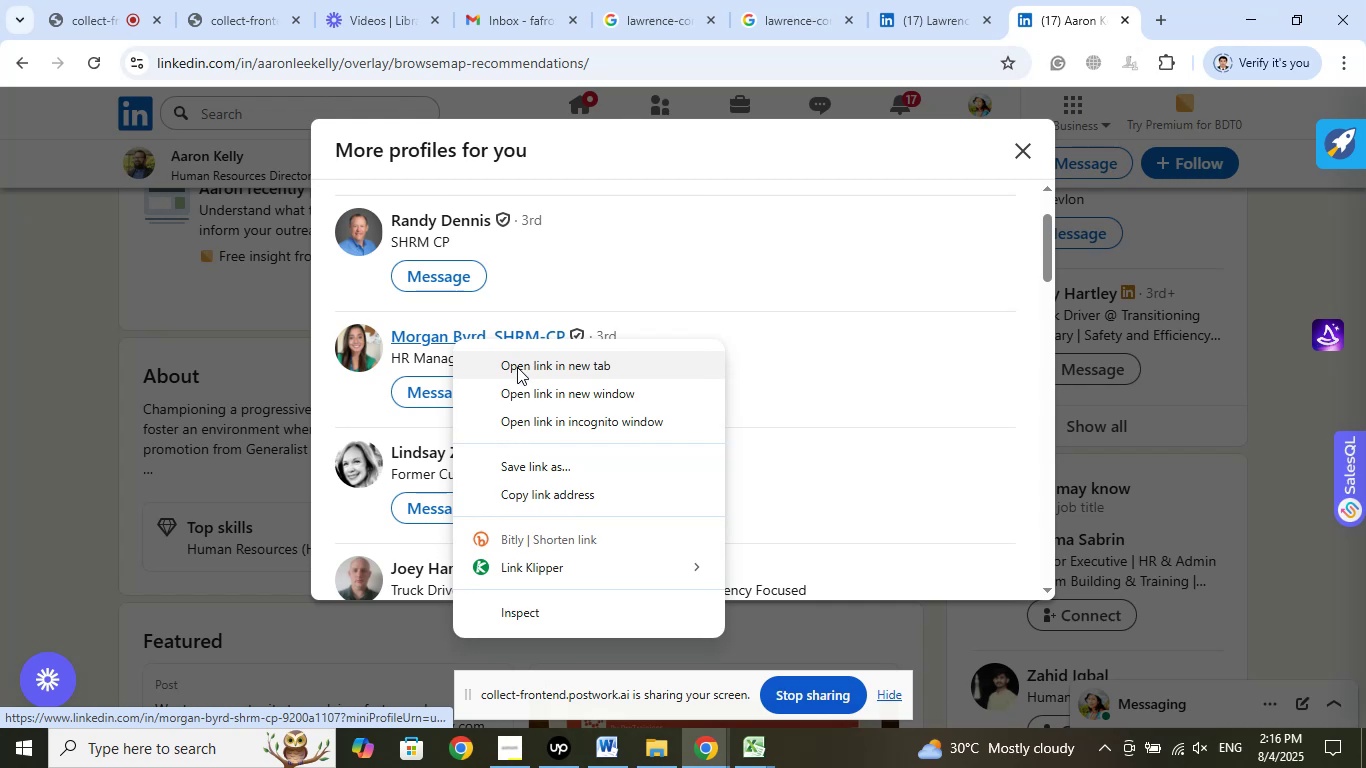 
left_click([517, 367])
 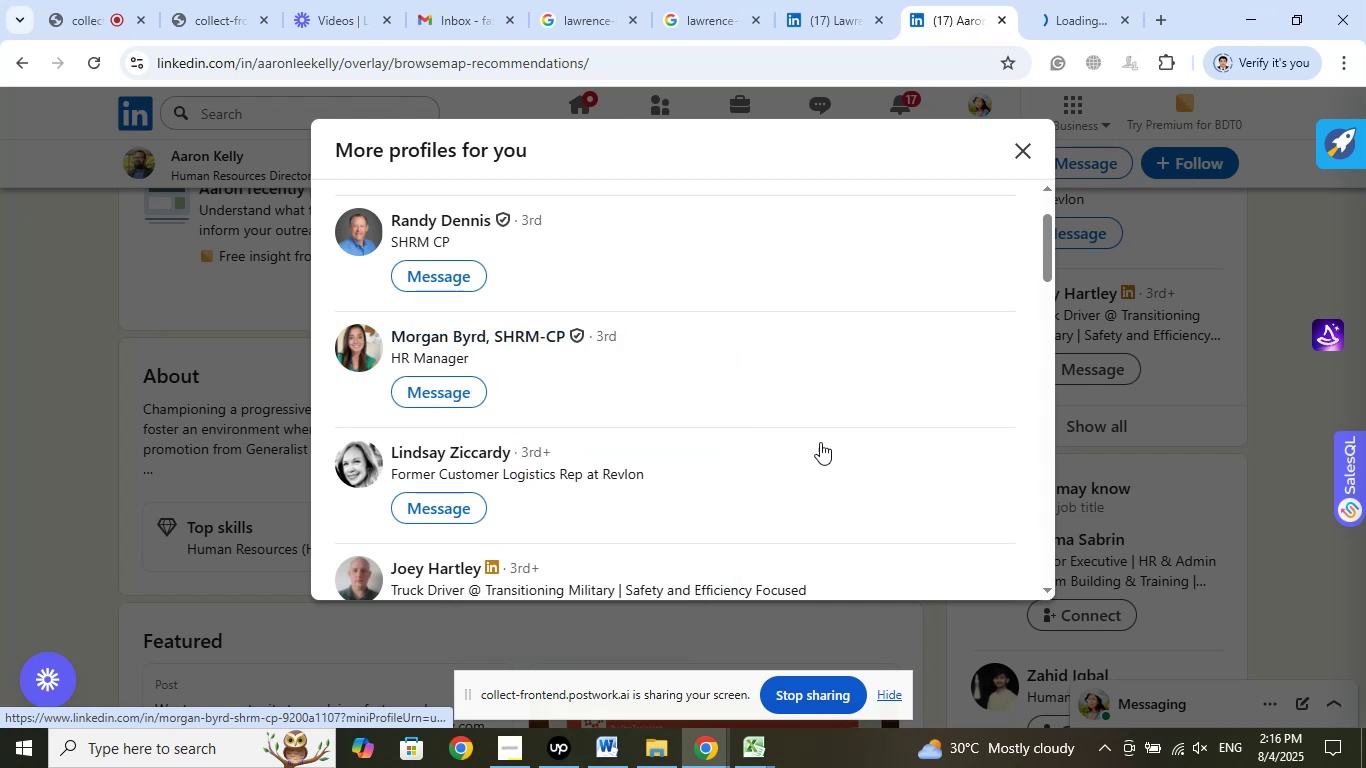 
scroll: coordinate [825, 421], scroll_direction: down, amount: 5.0
 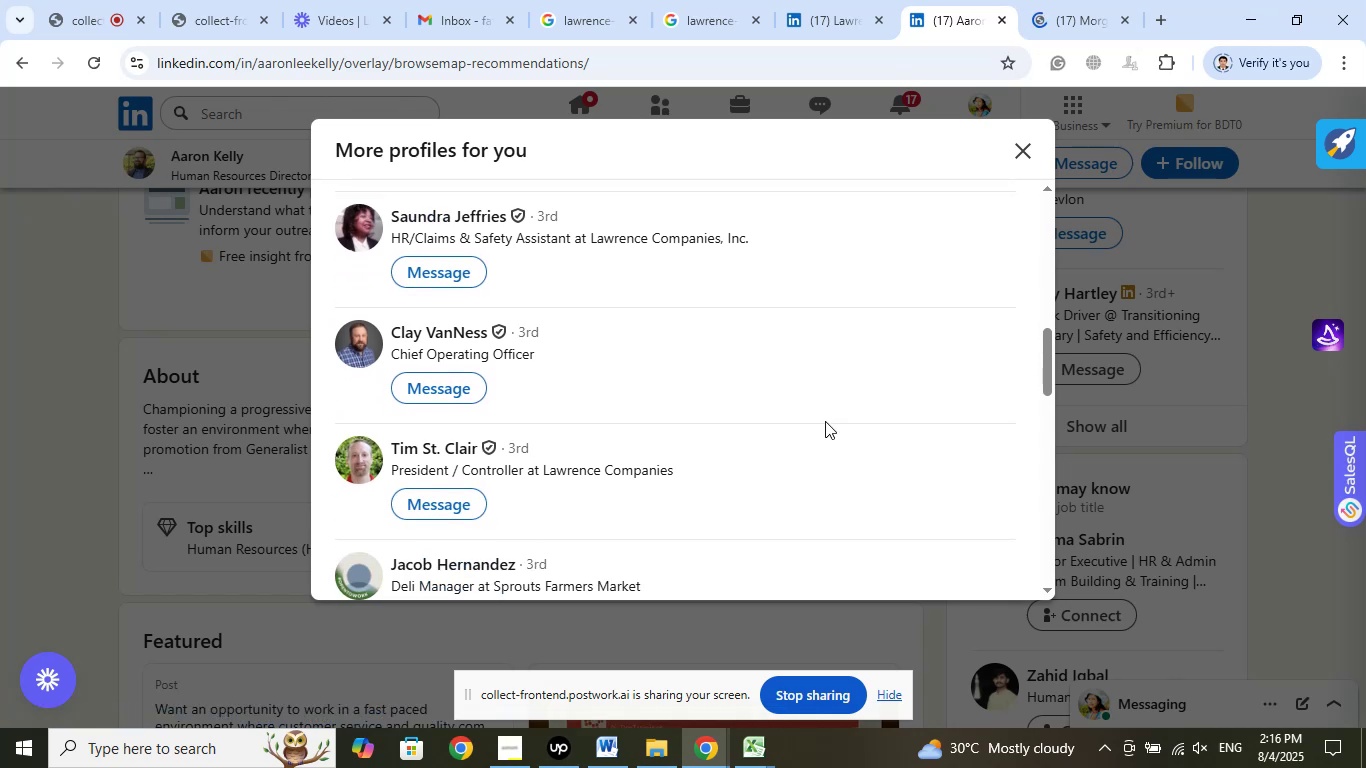 
wait(5.55)
 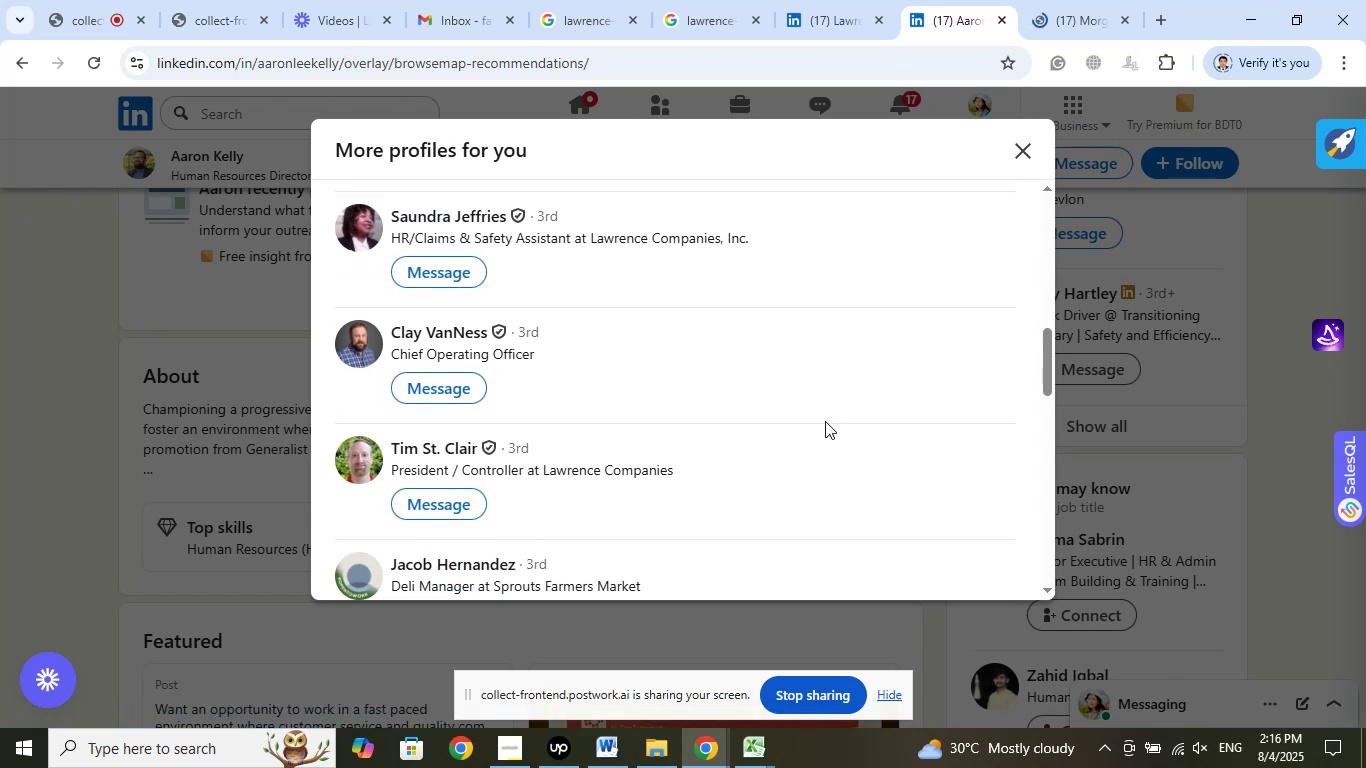 
scroll: coordinate [825, 420], scroll_direction: down, amount: 1.0
 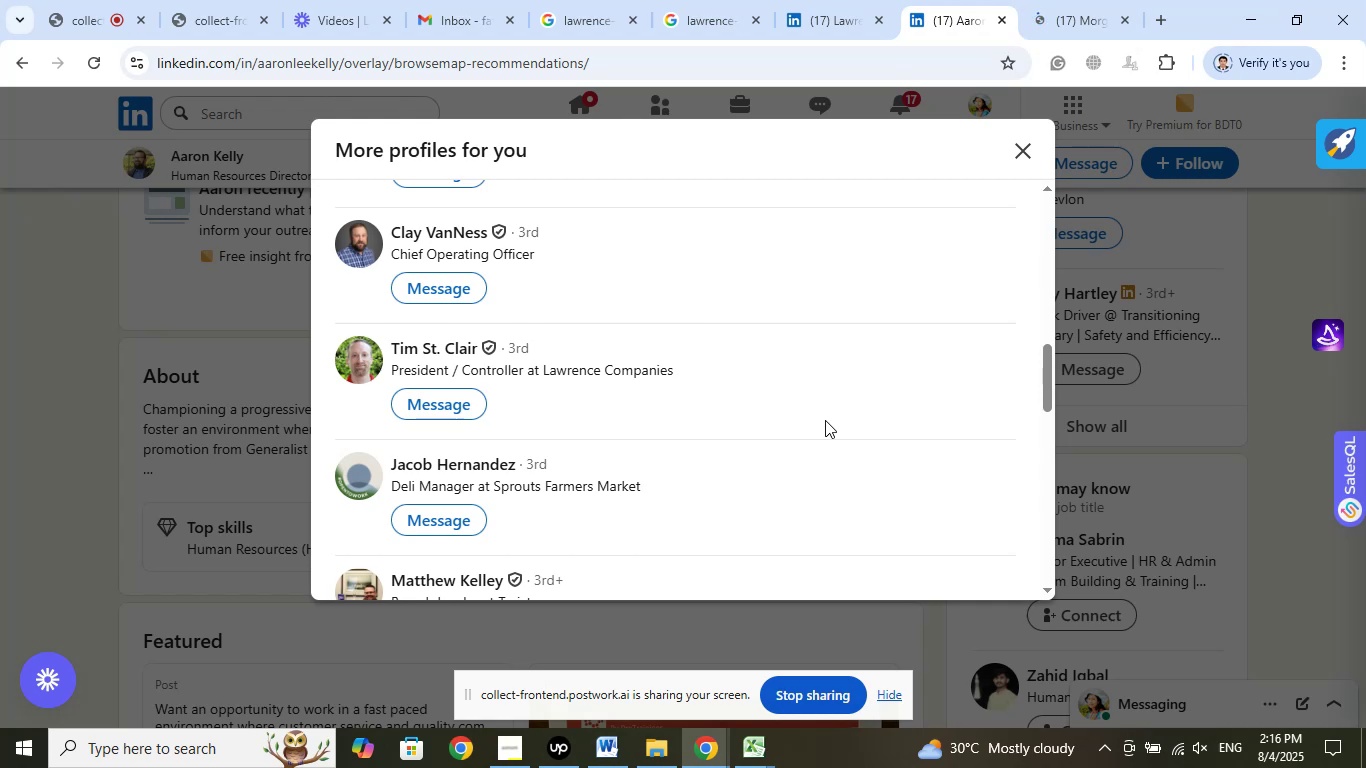 
wait(6.34)
 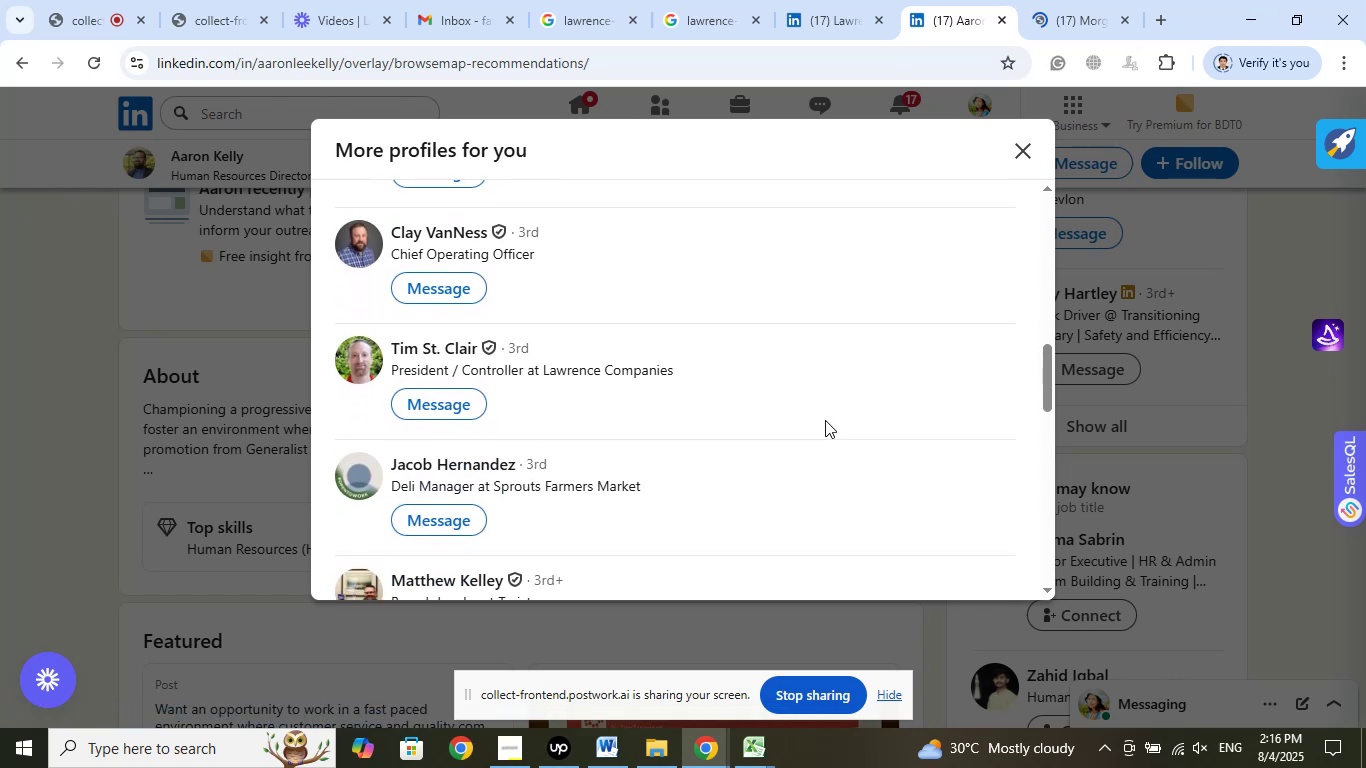 
scroll: coordinate [835, 425], scroll_direction: down, amount: 7.0
 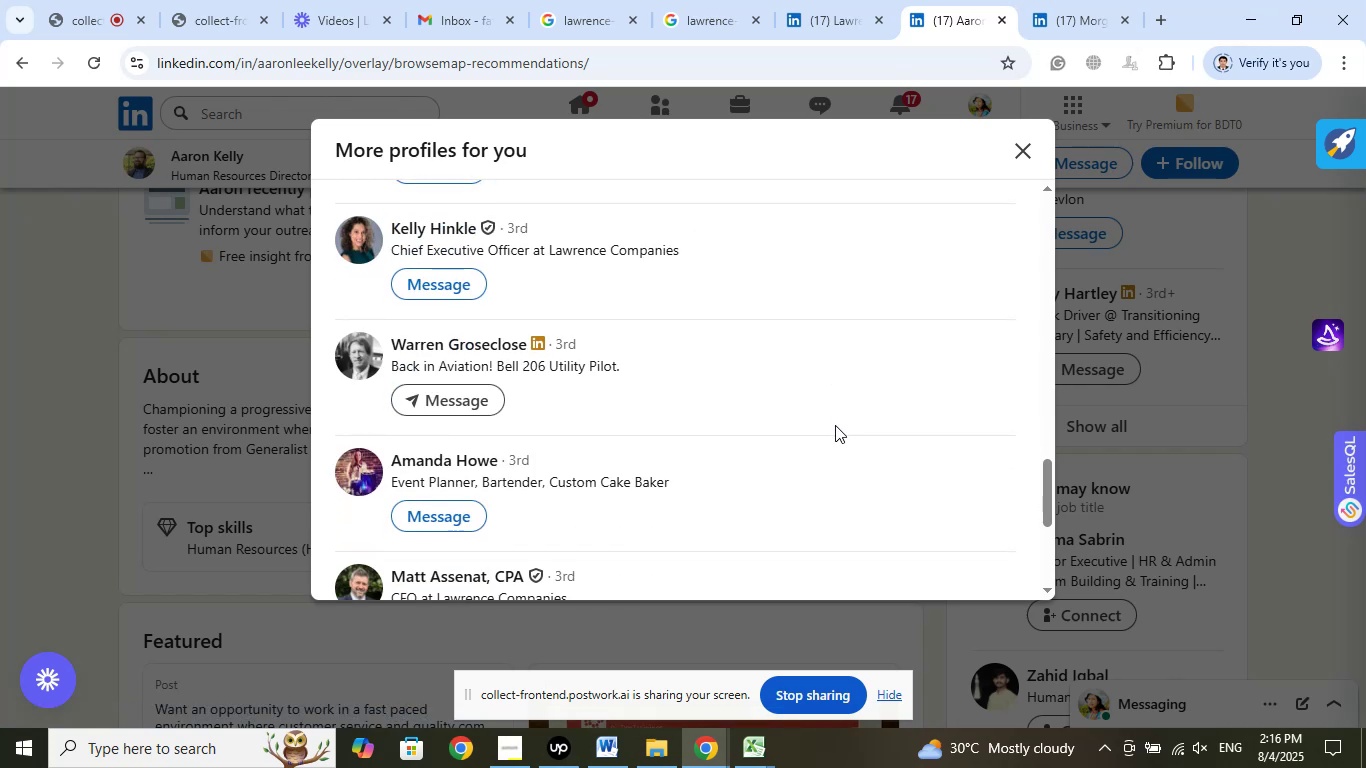 
scroll: coordinate [835, 425], scroll_direction: down, amount: 4.0
 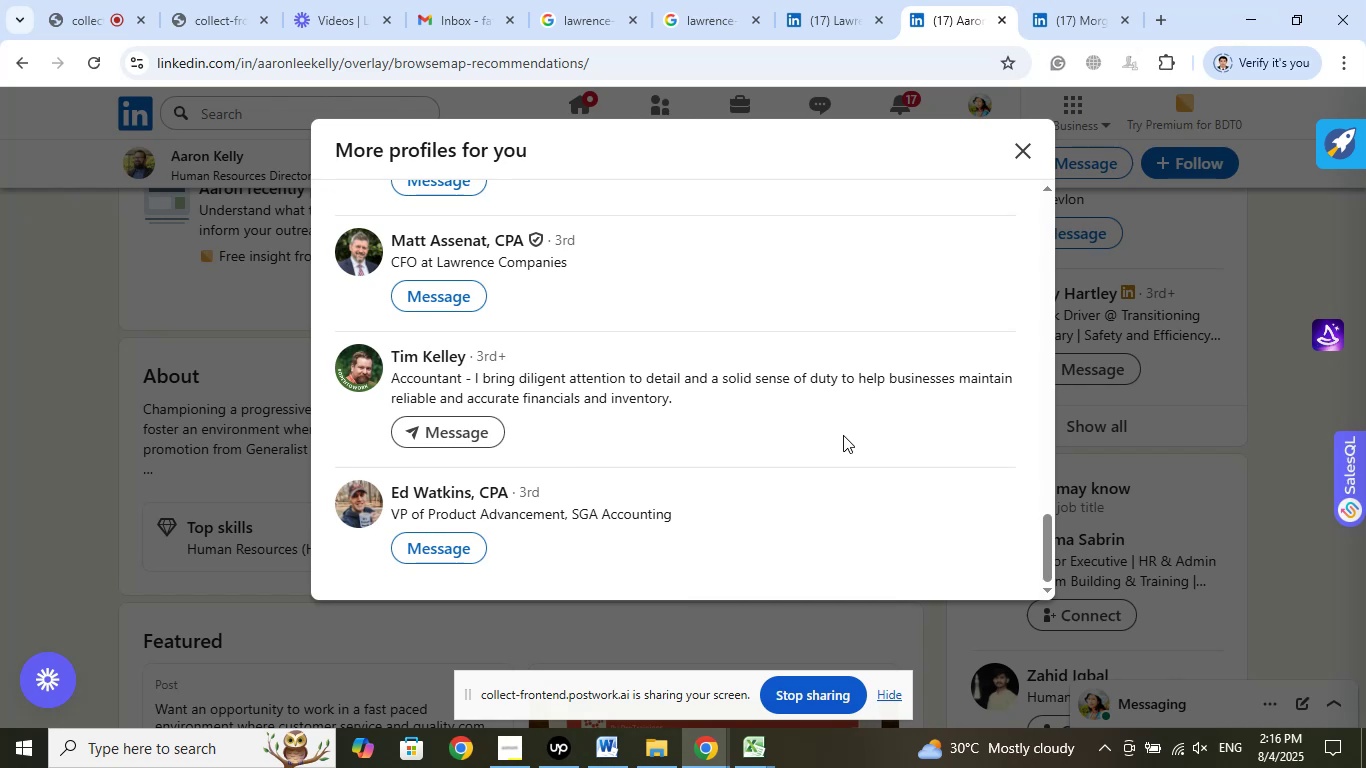 
wait(14.42)
 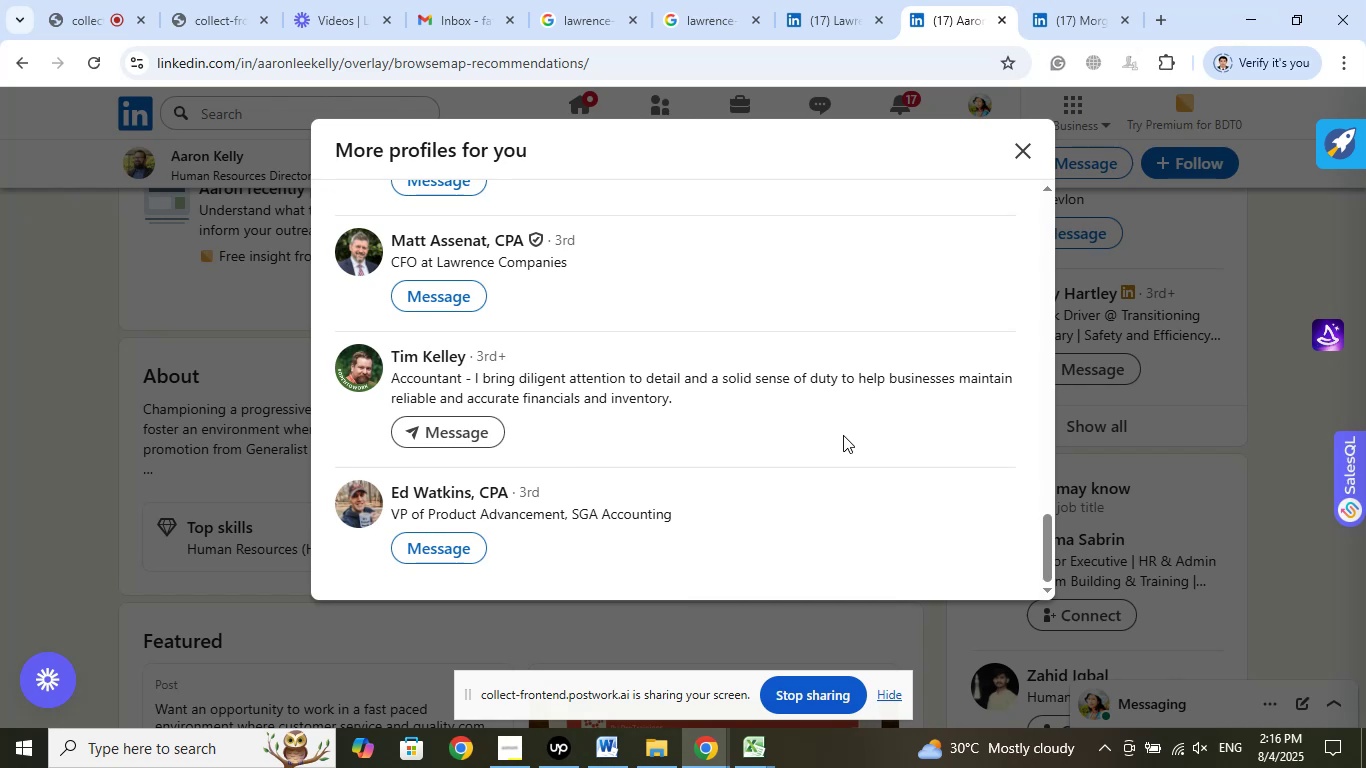 
left_click([75, 26])
 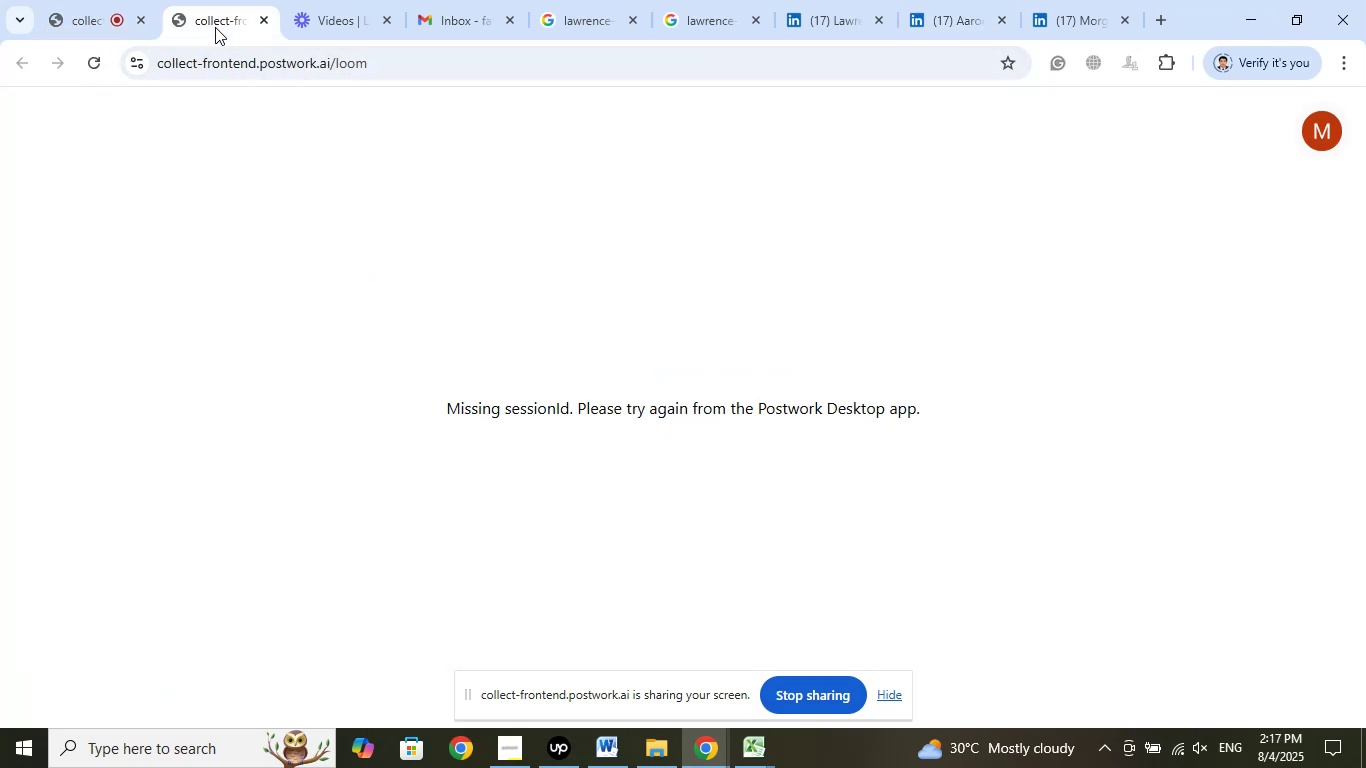 
left_click([338, 26])
 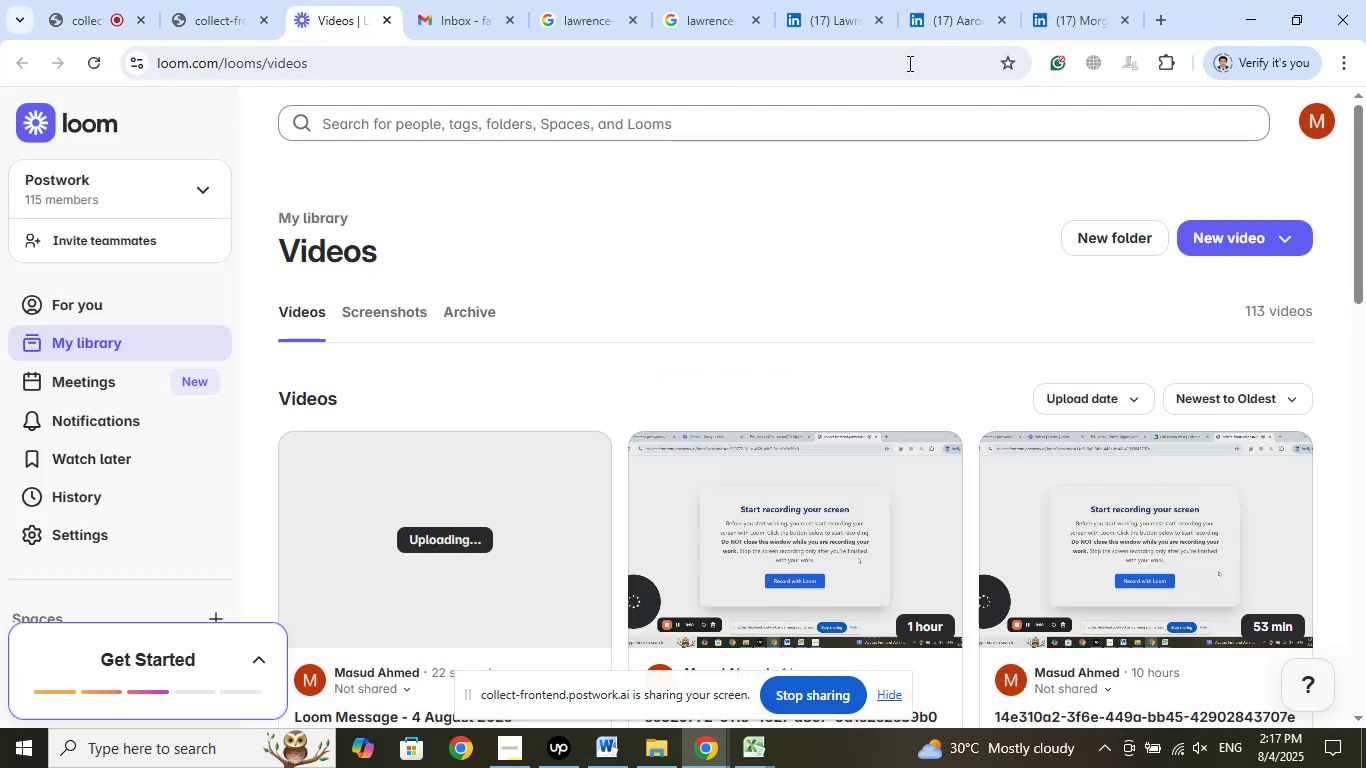 
left_click([826, 20])
 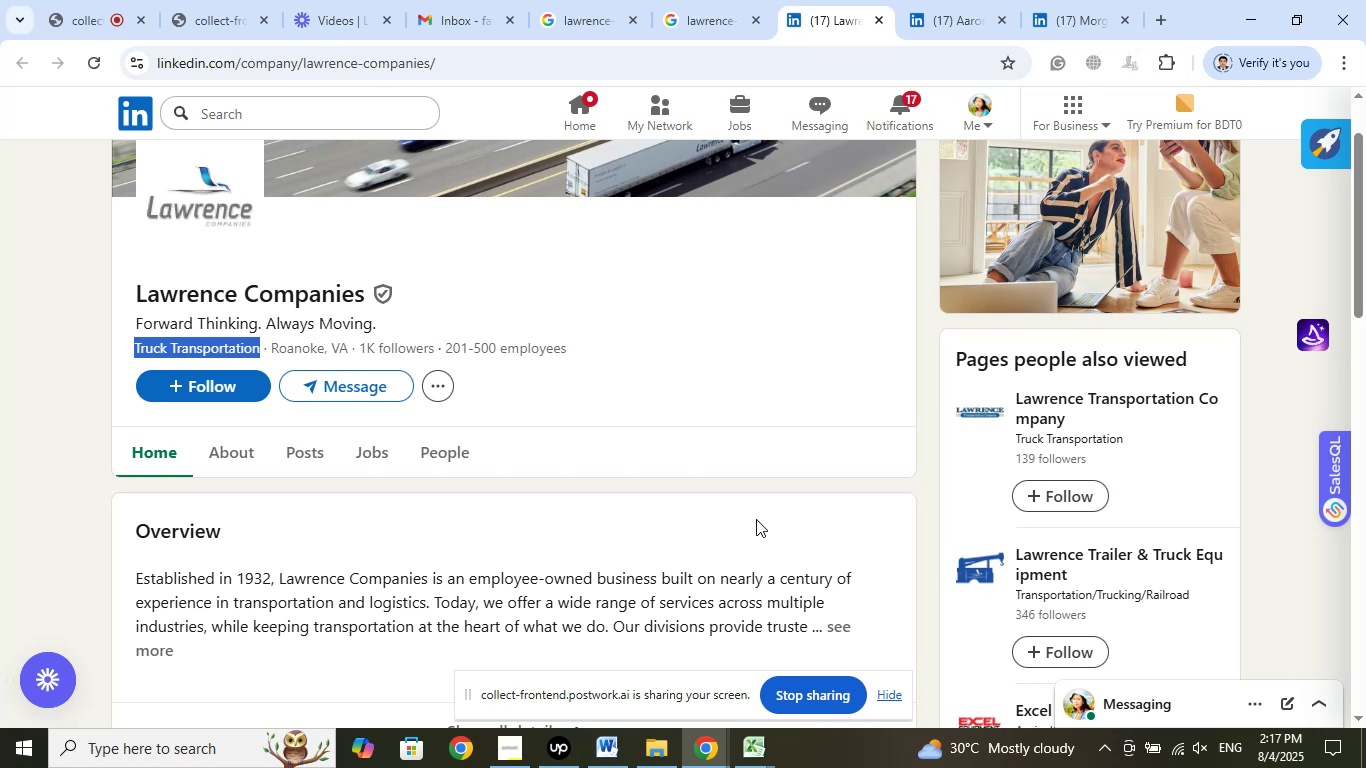 
wait(5.97)
 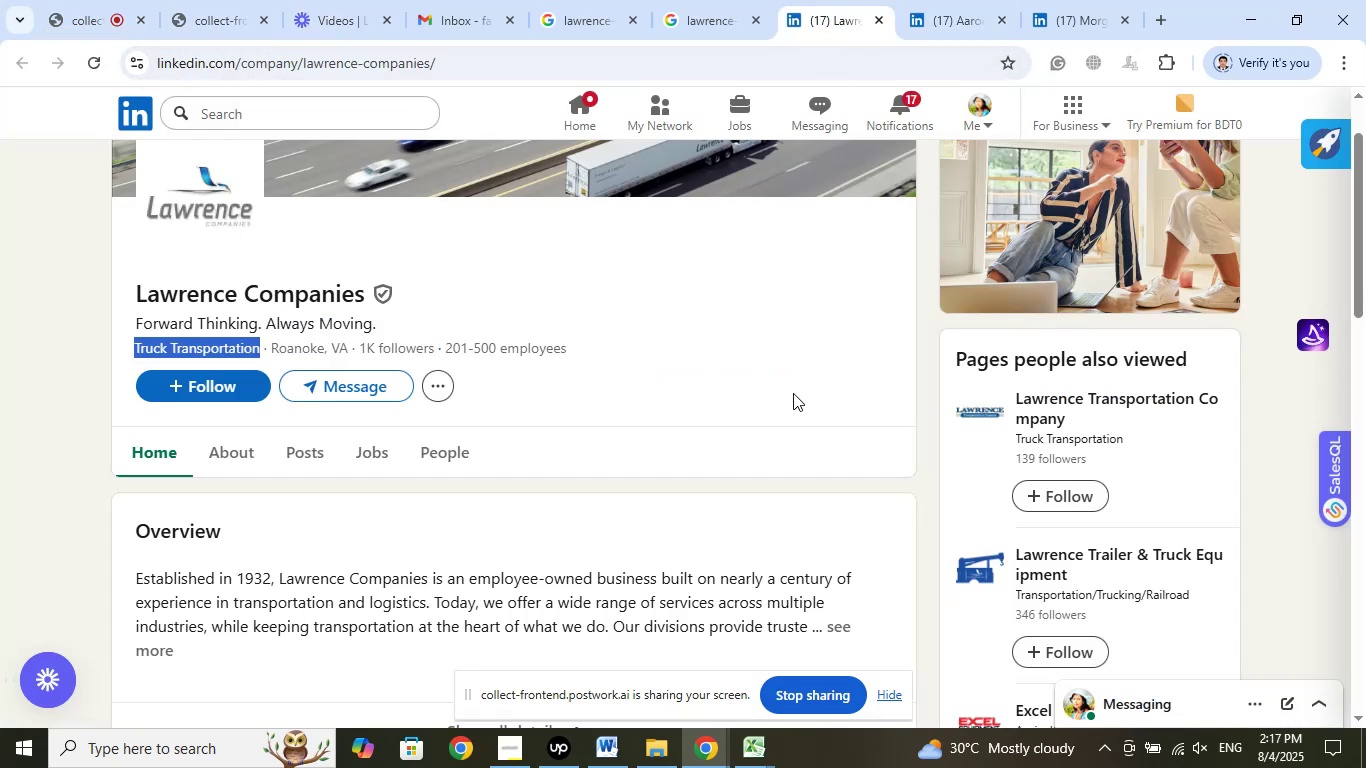 
left_click([937, 24])
 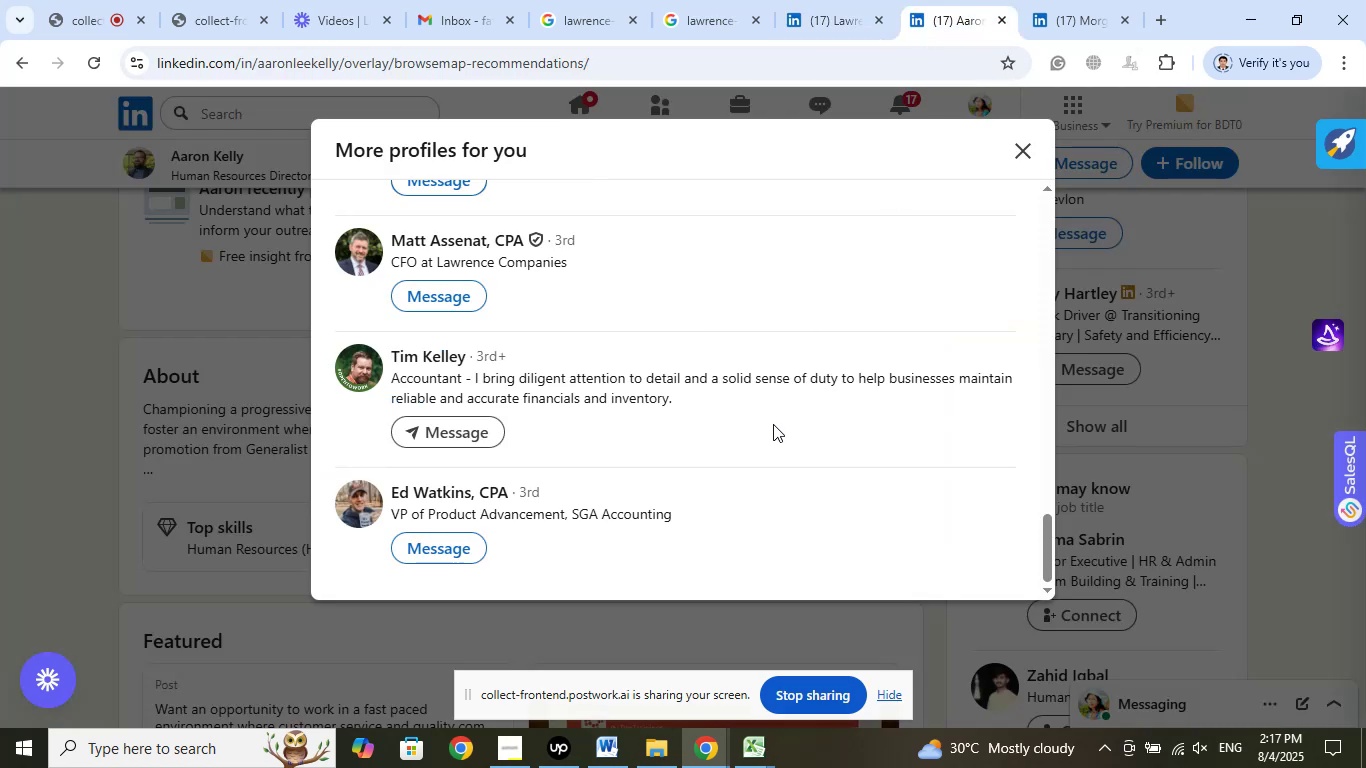 
scroll: coordinate [775, 426], scroll_direction: down, amount: 3.0
 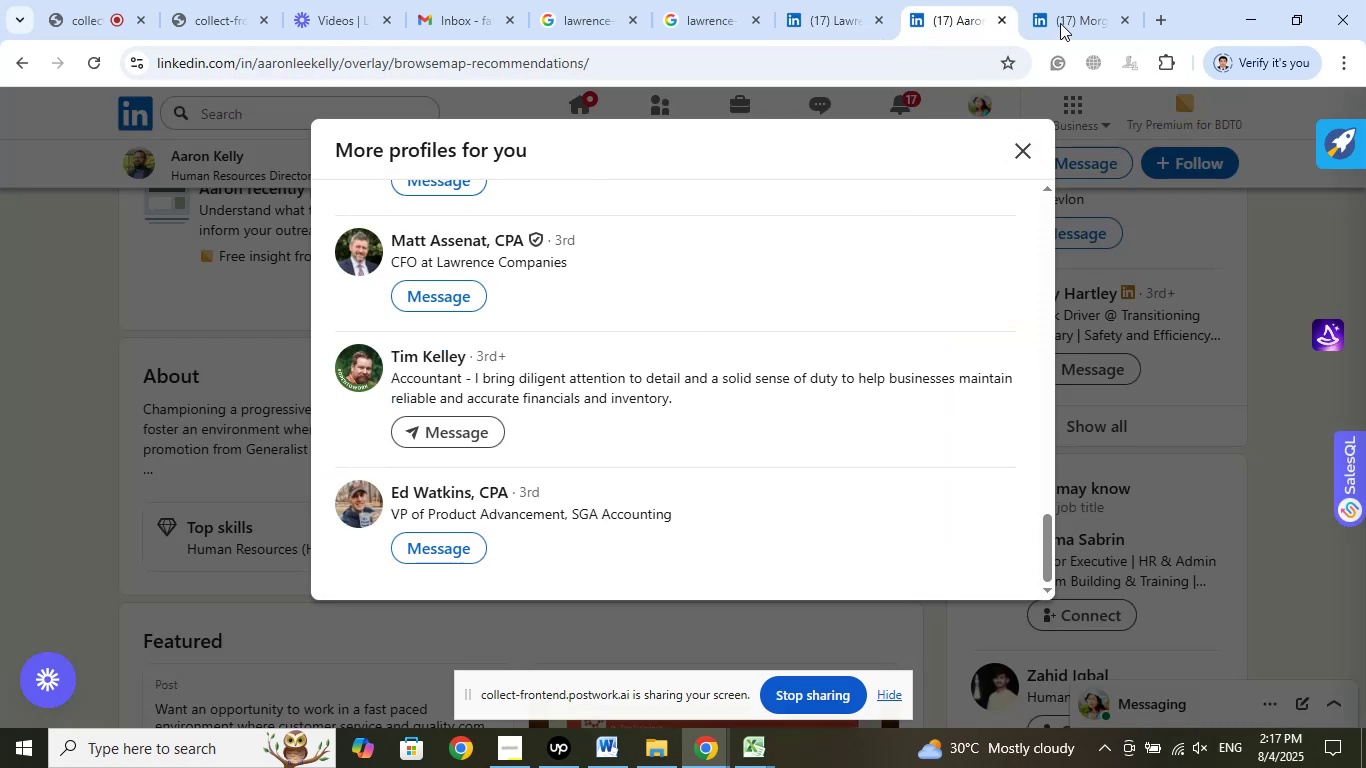 
left_click([1061, 22])
 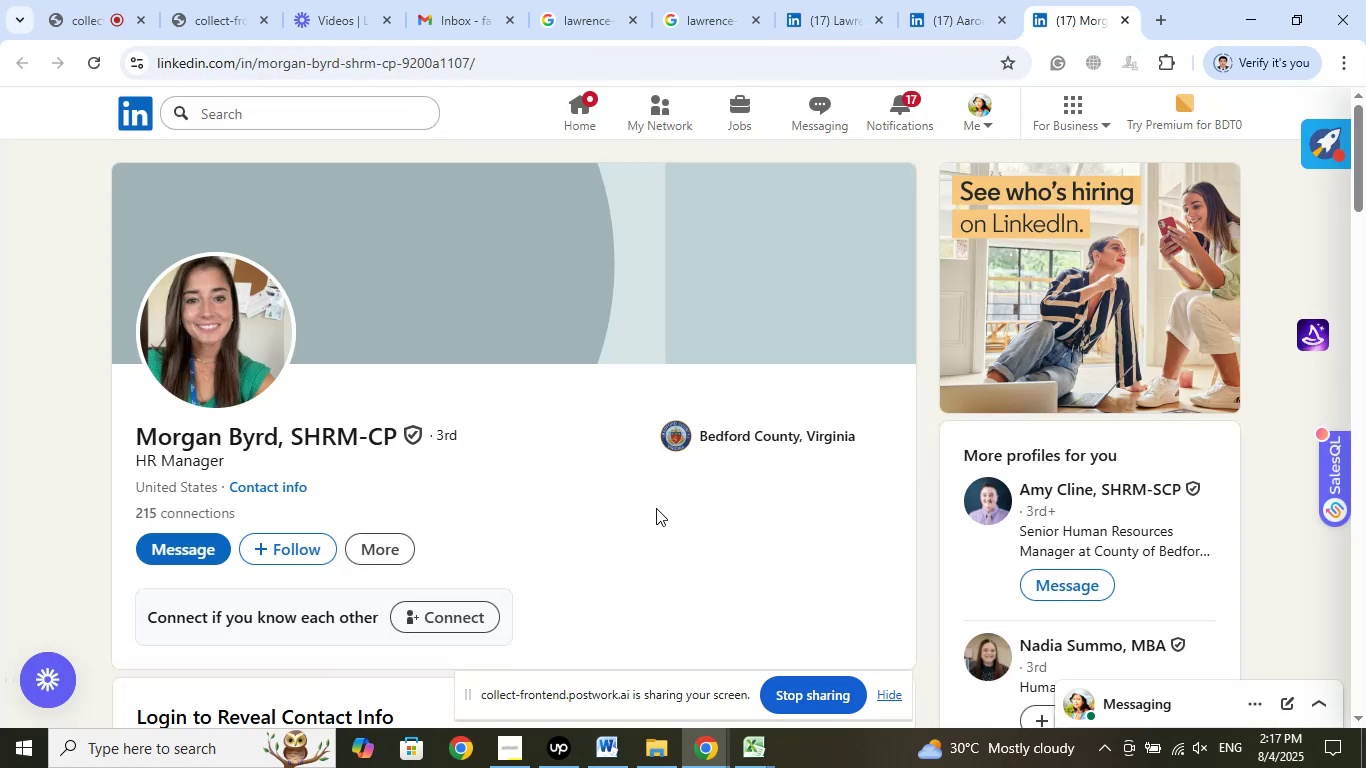 
left_click([770, 752])
 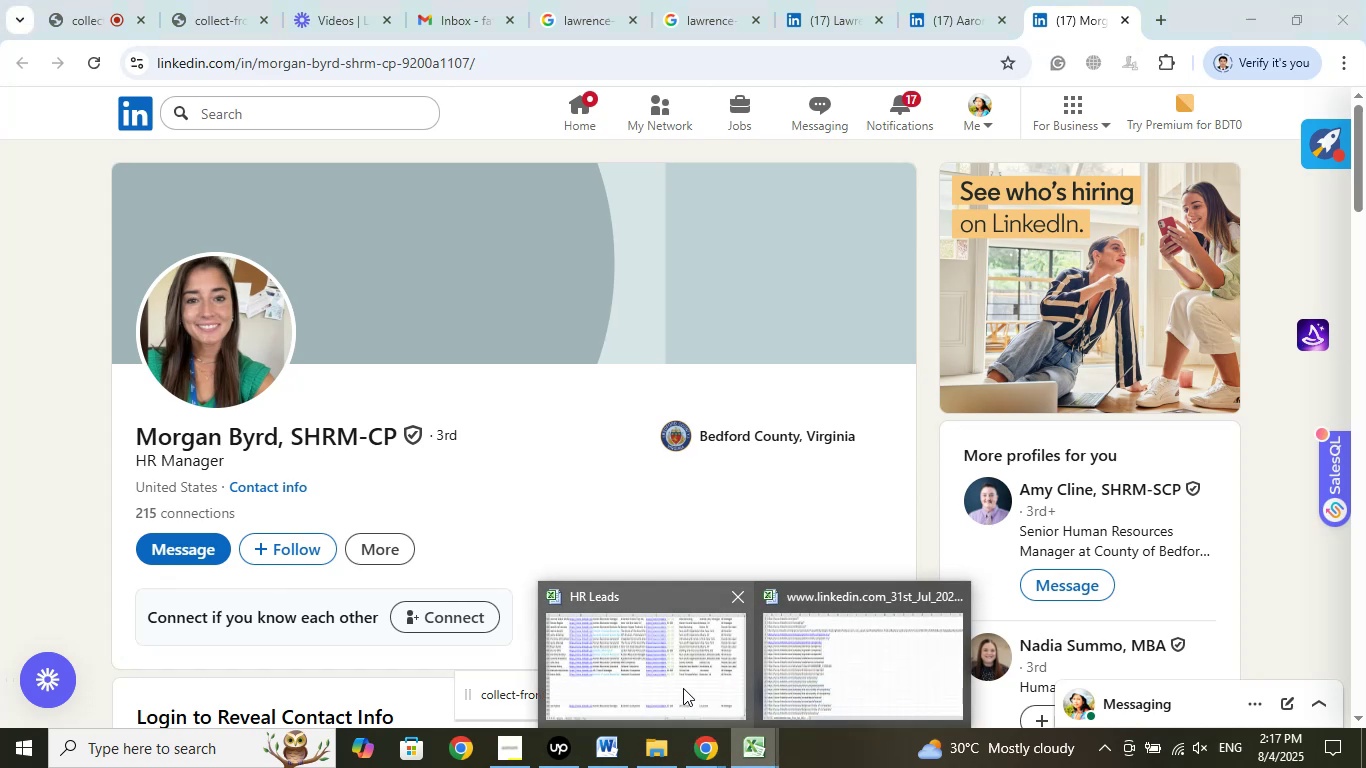 
left_click([683, 684])
 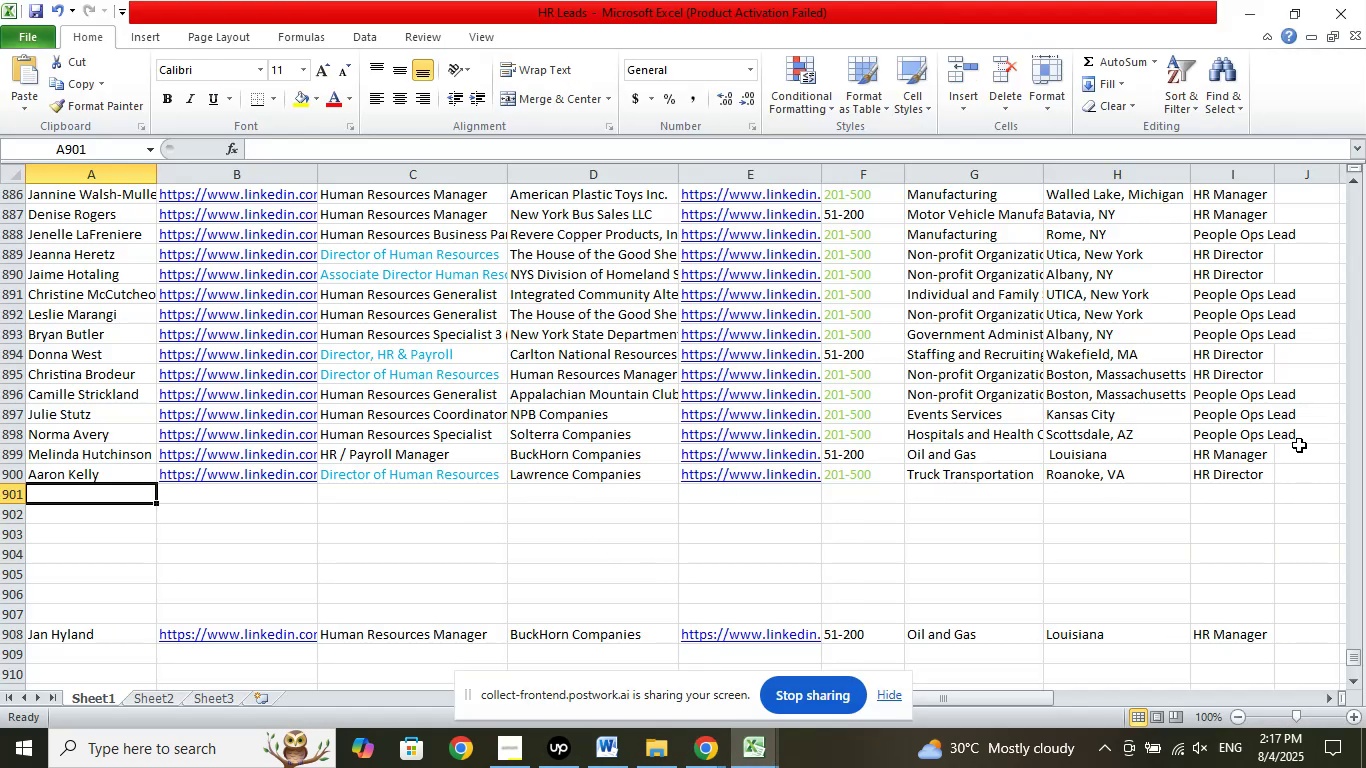 
scroll: coordinate [1271, 503], scroll_direction: up, amount: 9.0
 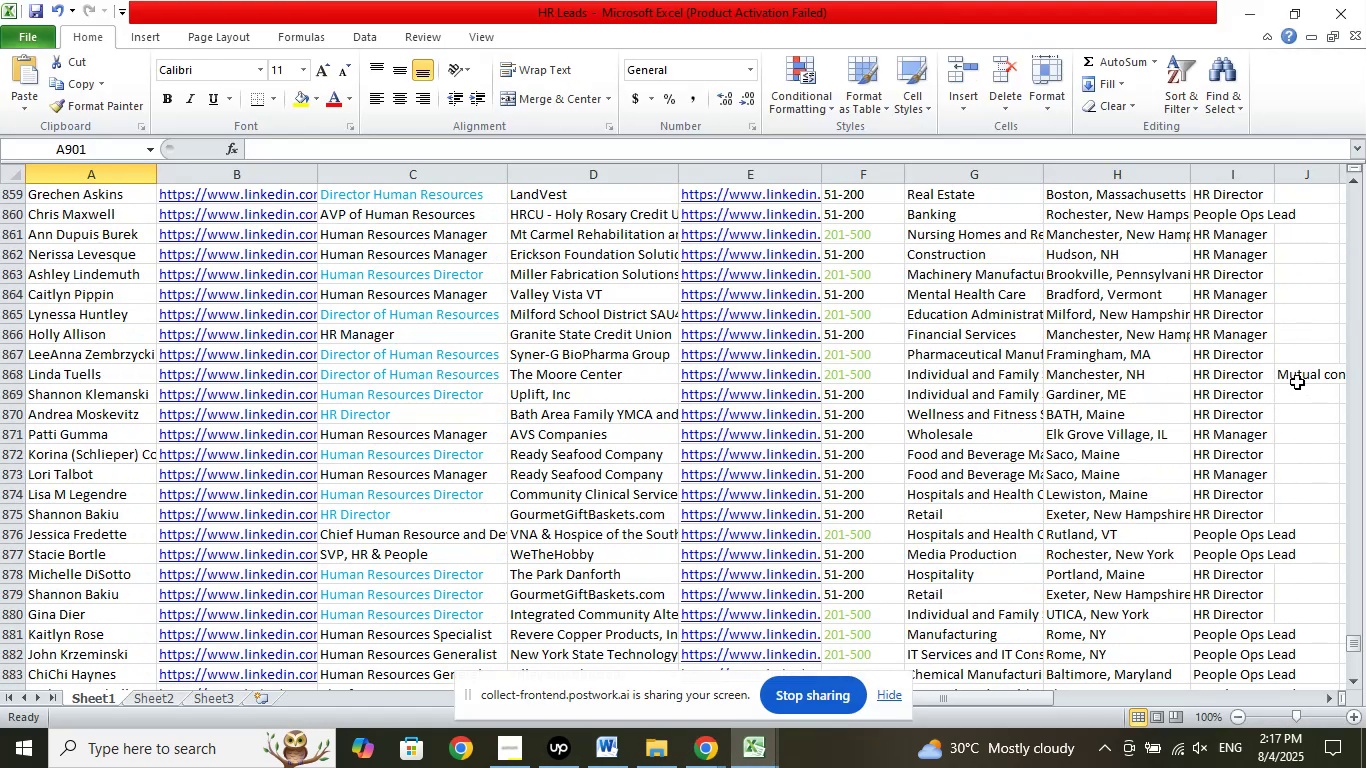 
left_click([1299, 379])
 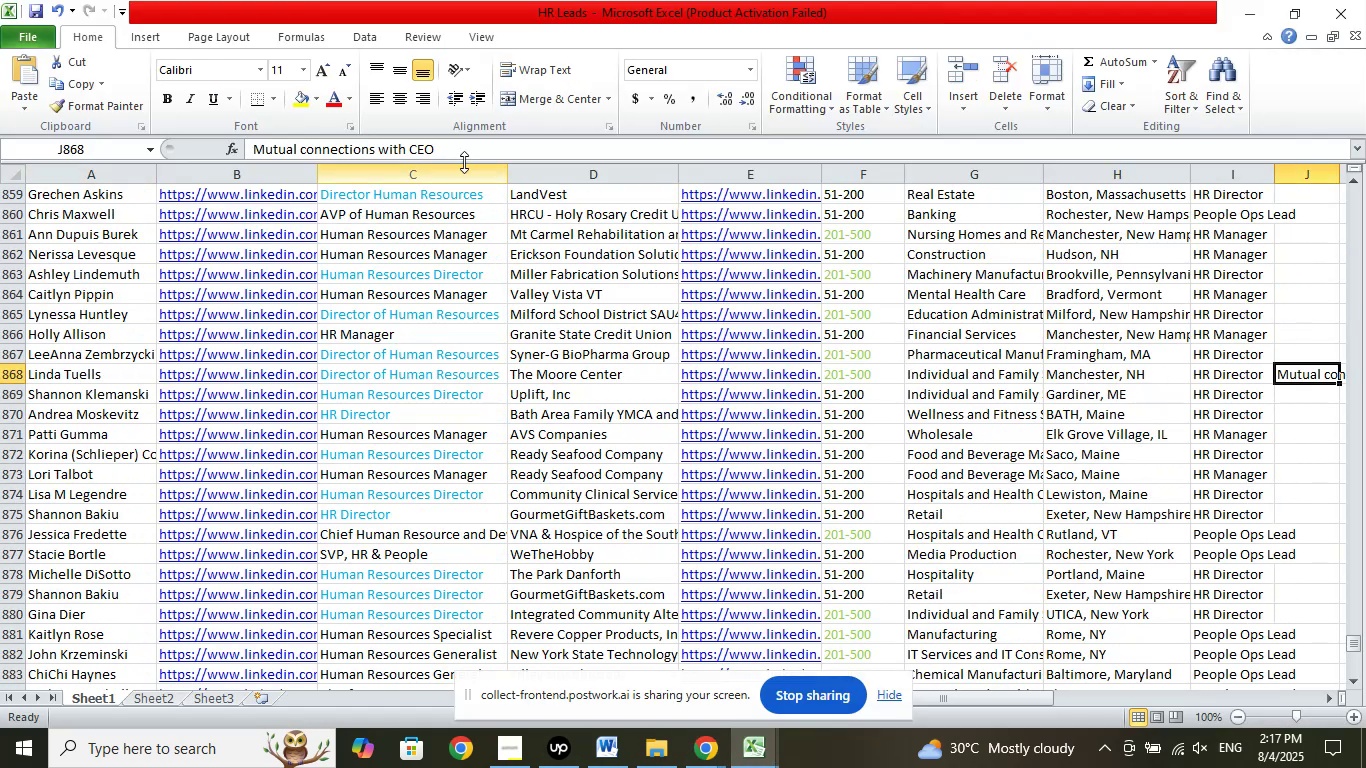 
left_click_drag(start_coordinate=[457, 153], to_coordinate=[190, 147])
 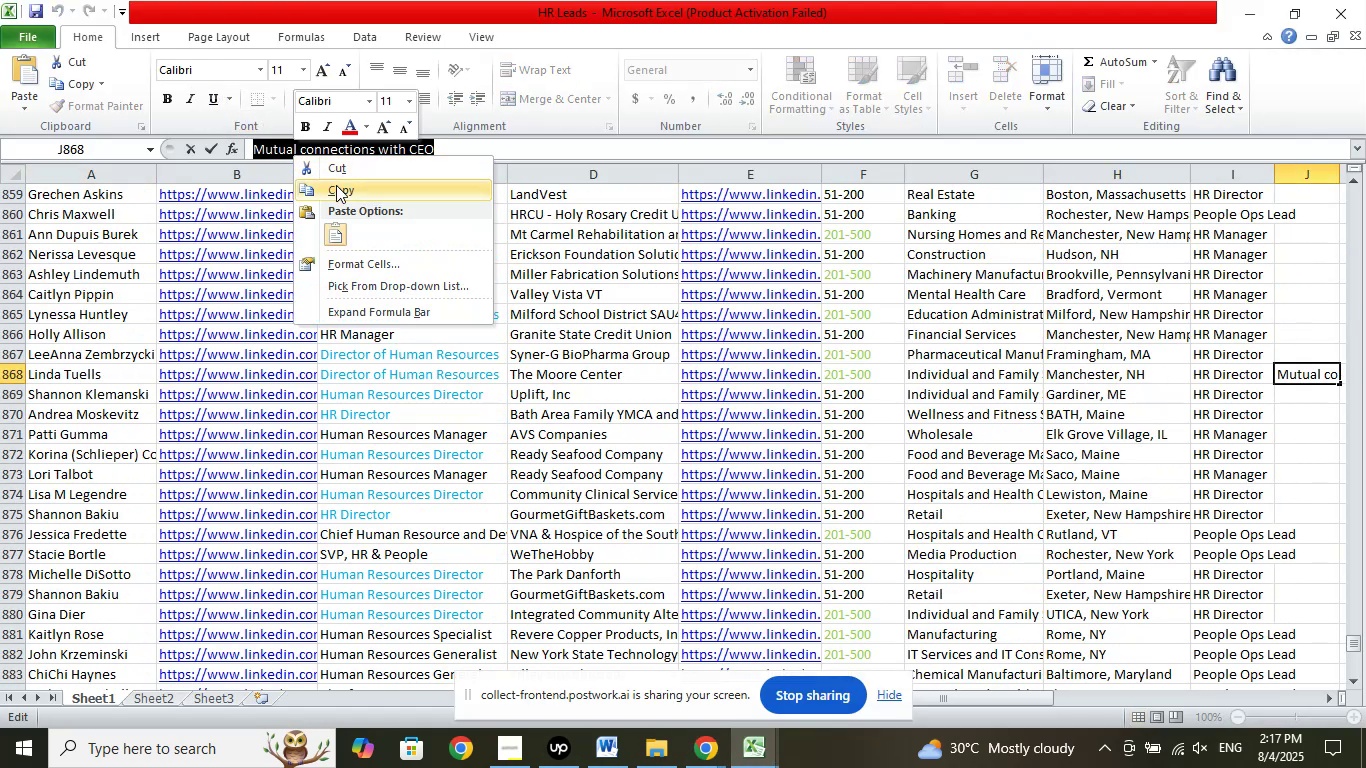 
left_click([339, 187])
 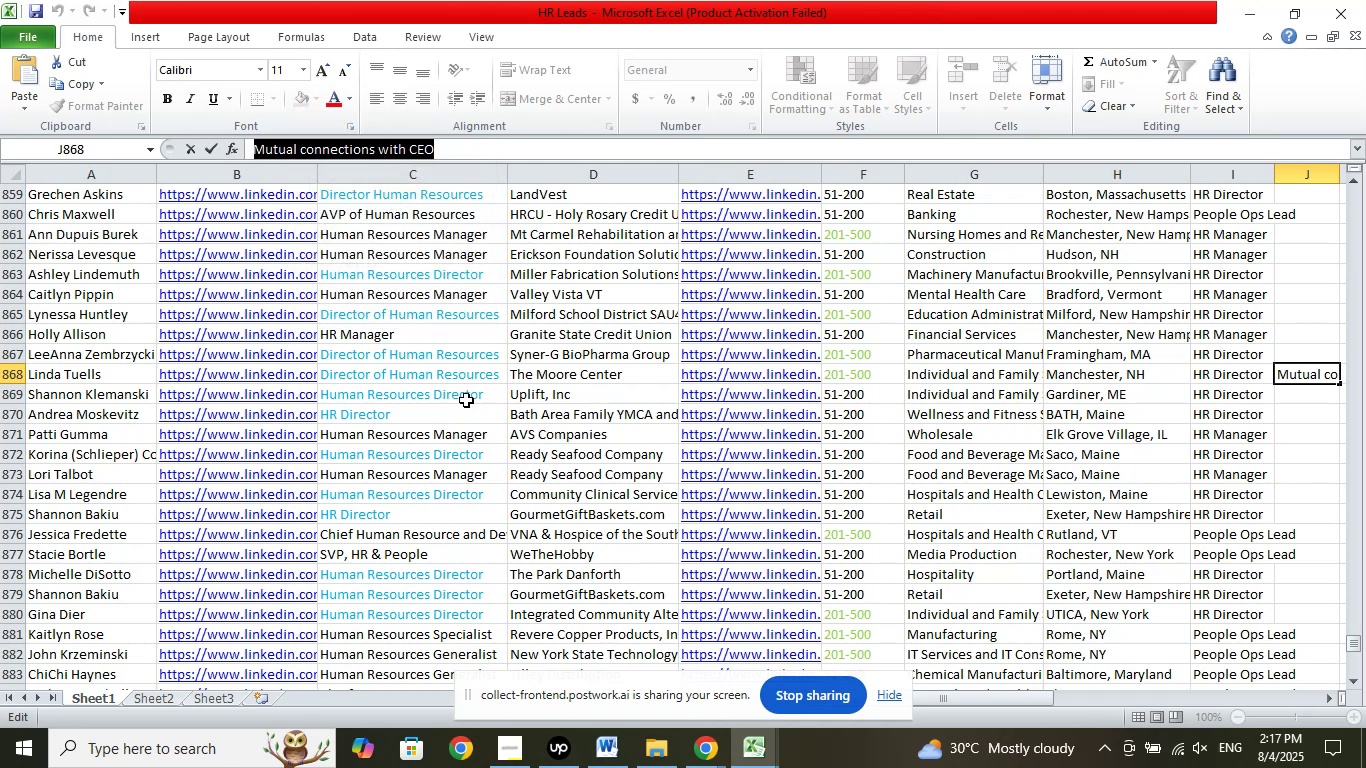 
left_click([466, 400])
 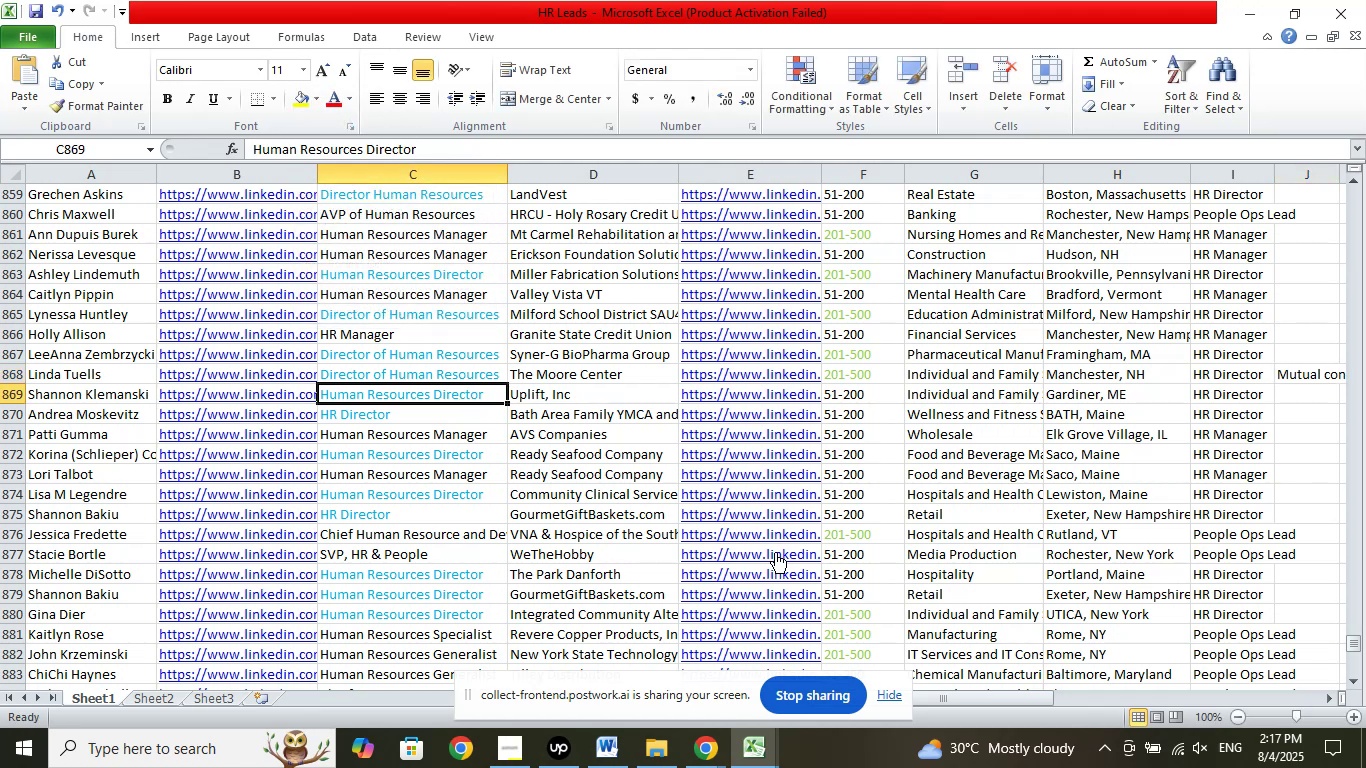 
scroll: coordinate [834, 531], scroll_direction: down, amount: 10.0
 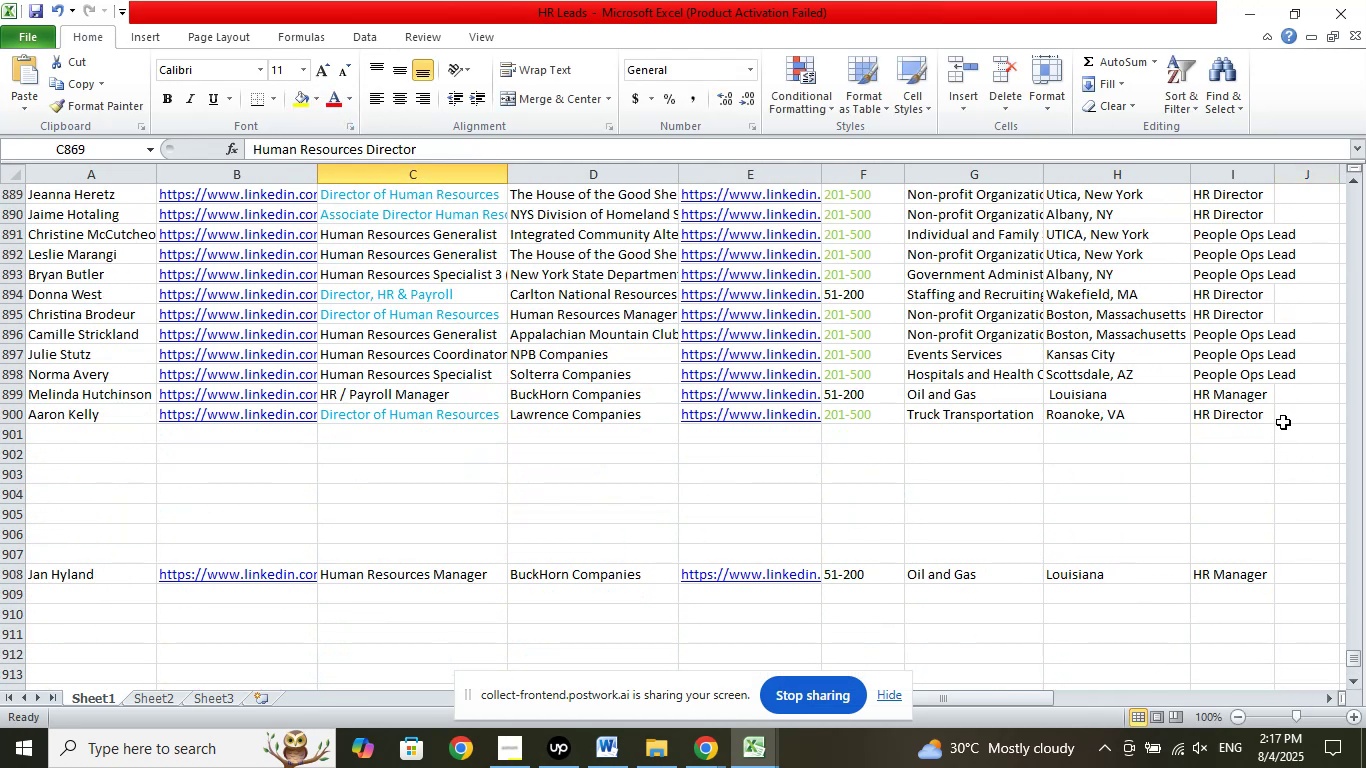 
left_click([1286, 419])
 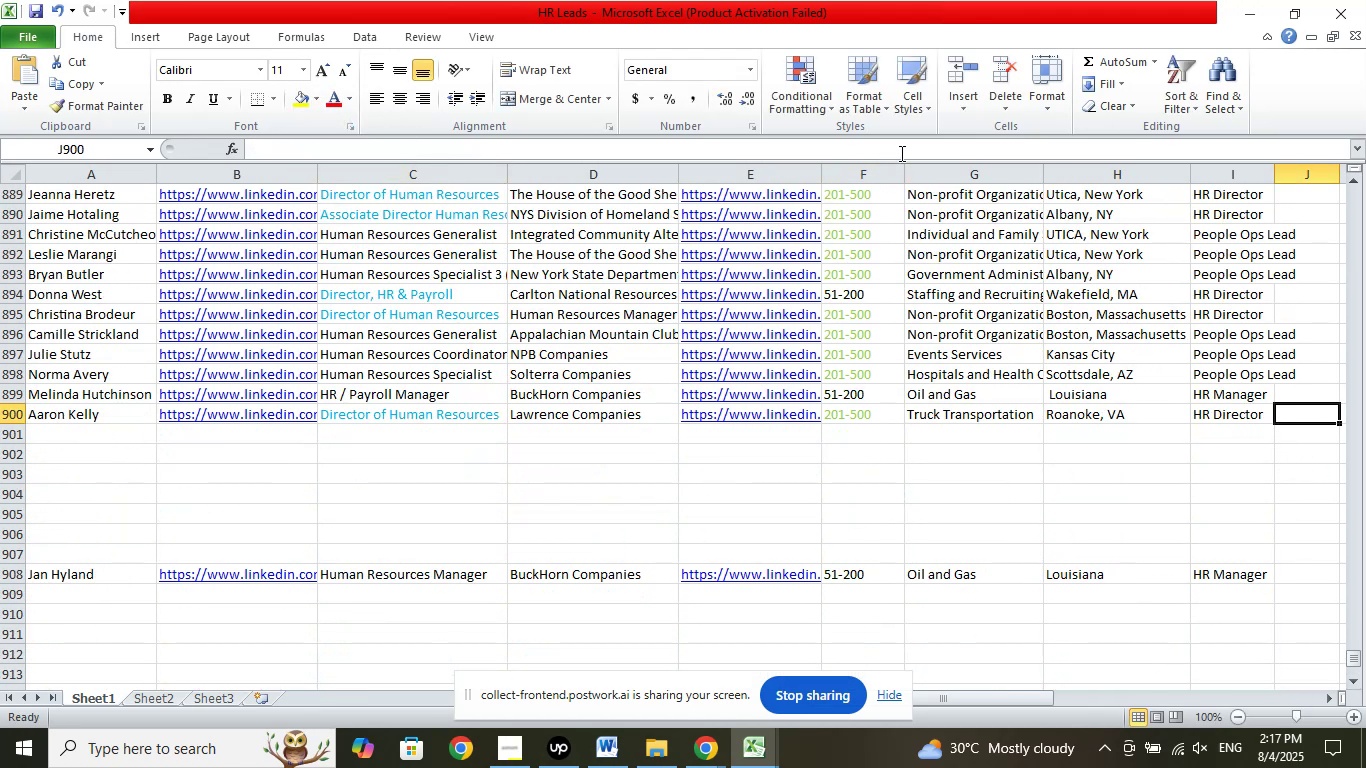 
left_click([900, 153])
 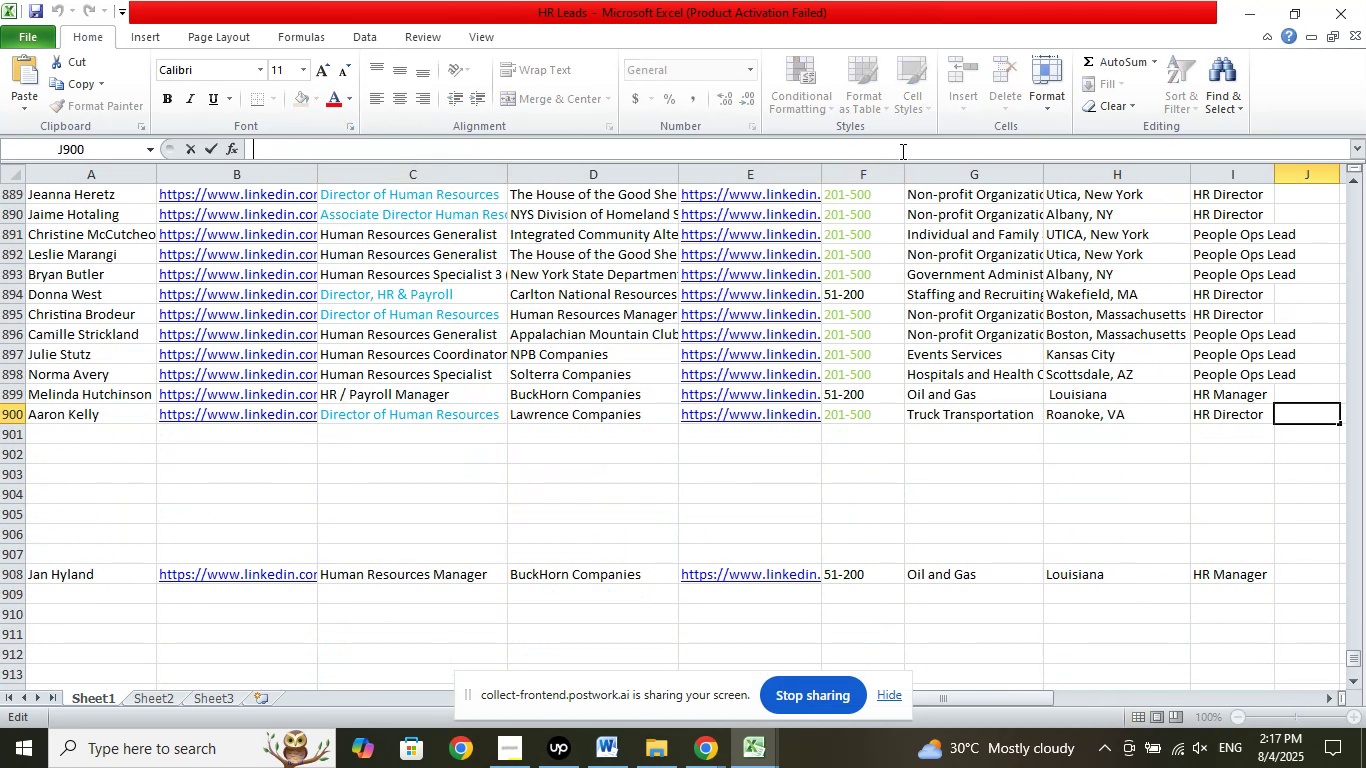 
right_click([901, 151])
 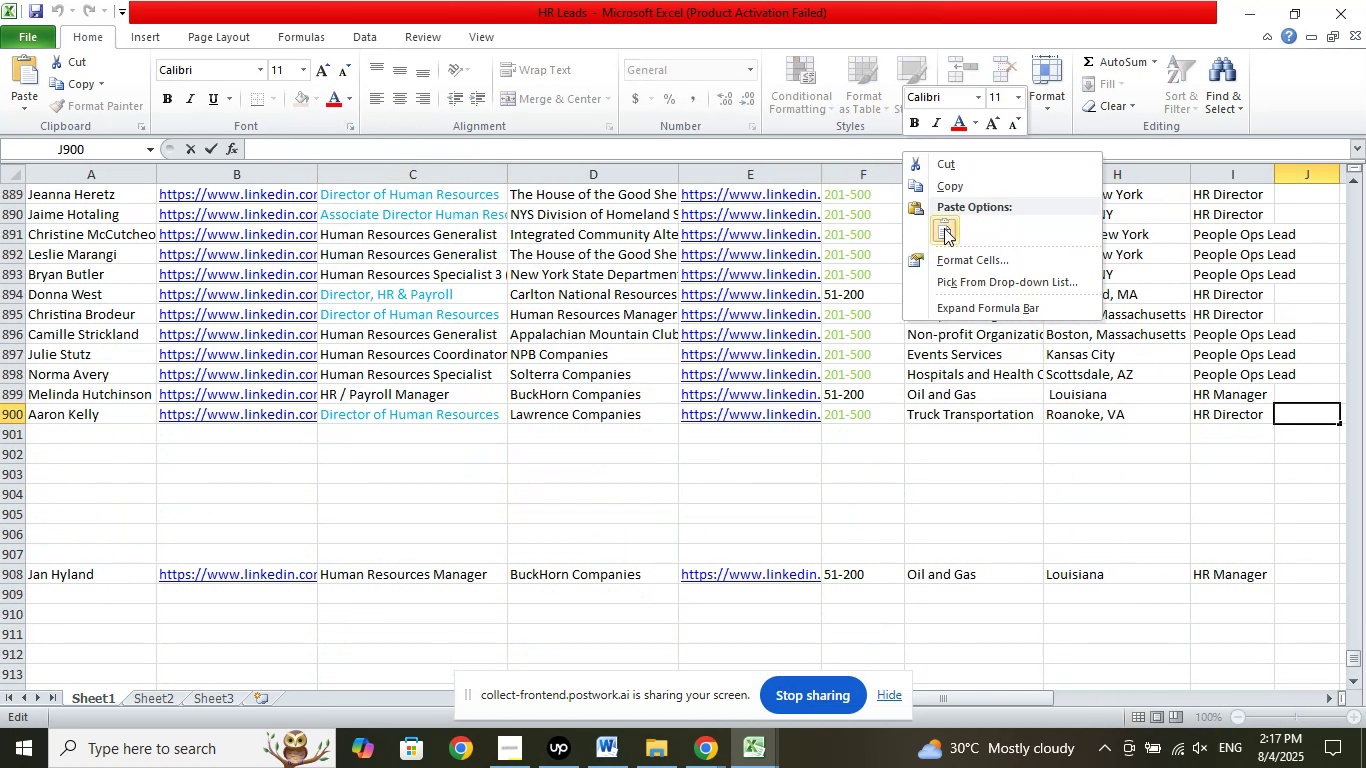 
left_click([944, 228])
 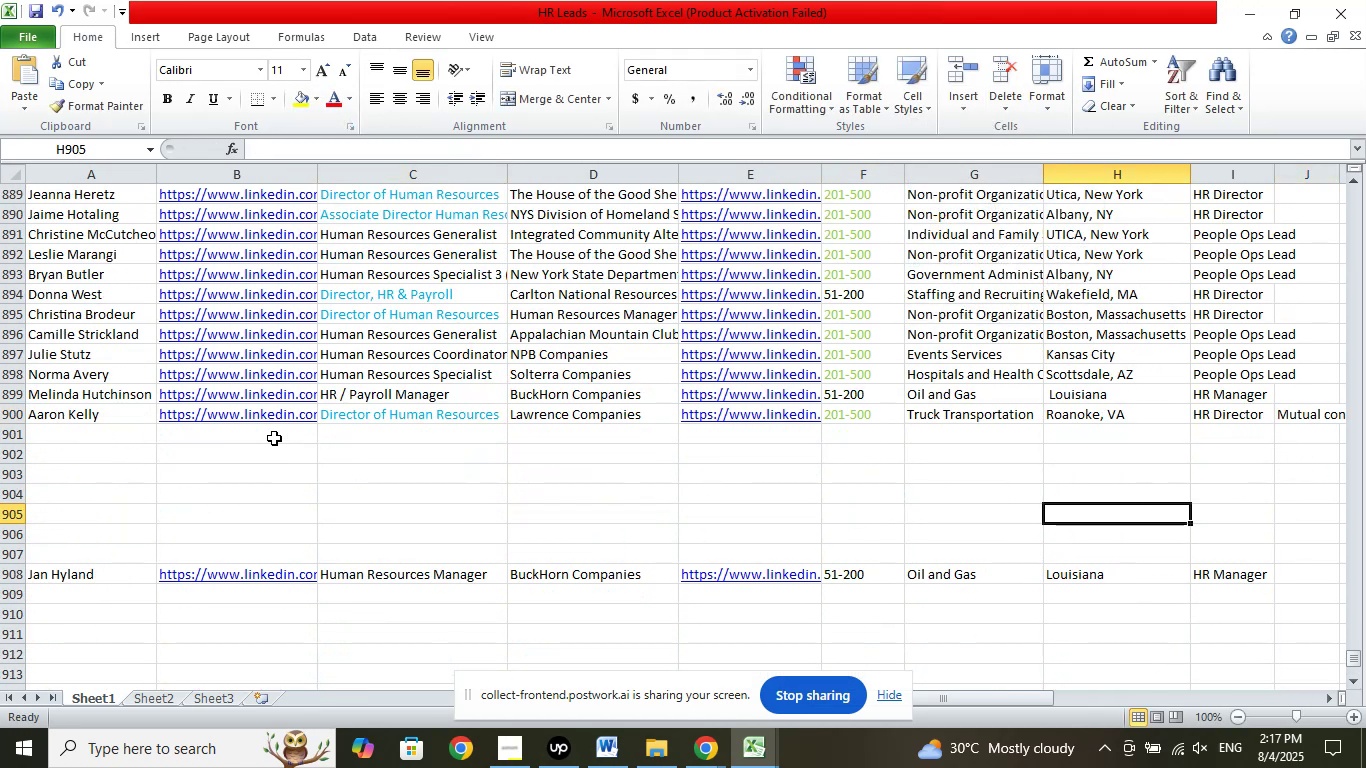 
left_click([89, 434])
 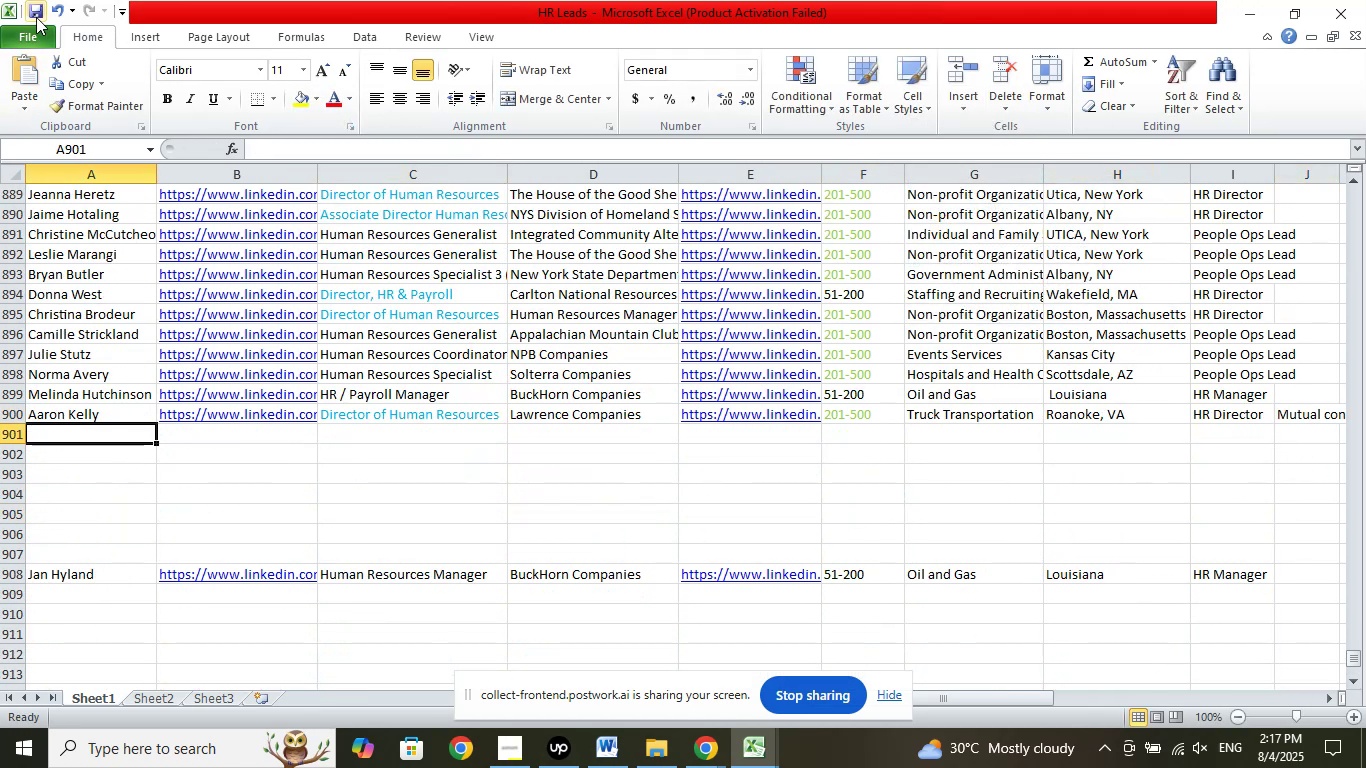 
left_click([33, 11])
 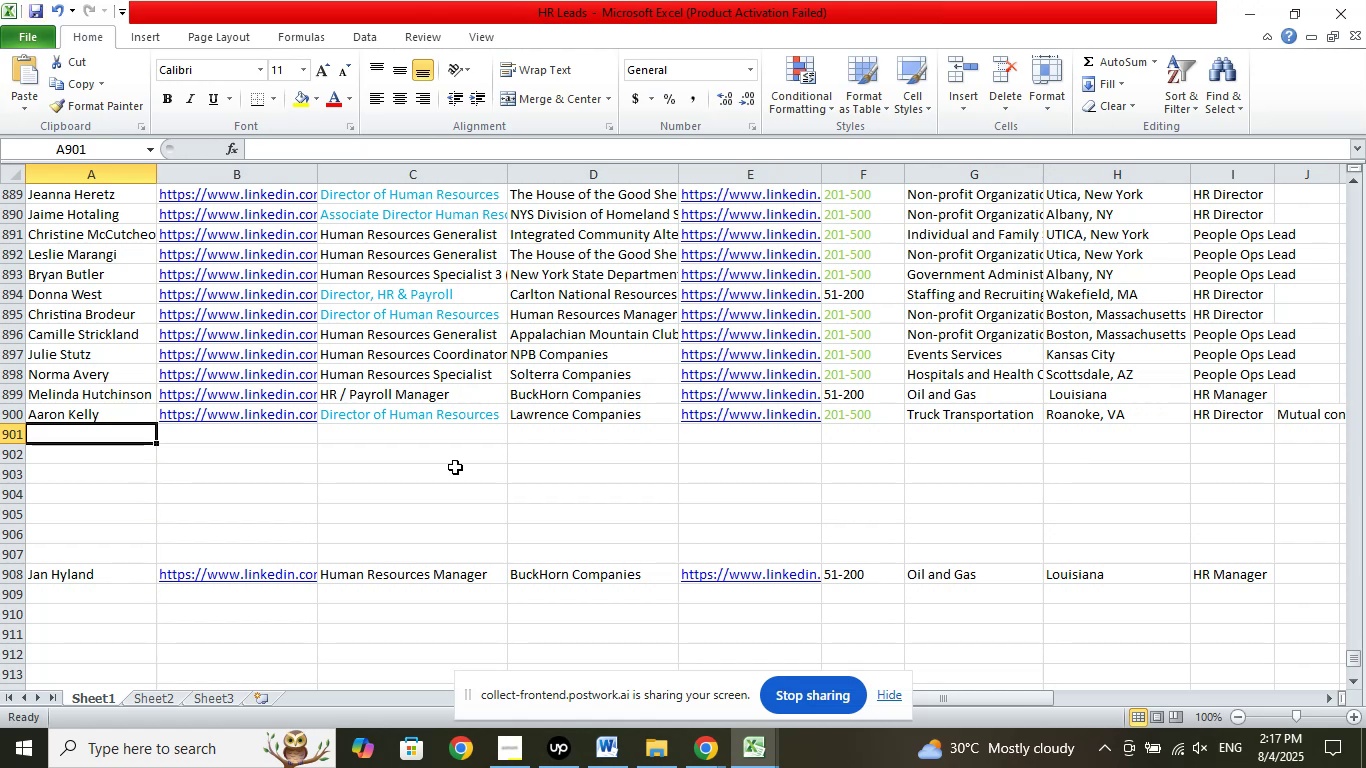 
scroll: coordinate [688, 499], scroll_direction: down, amount: 2.0
 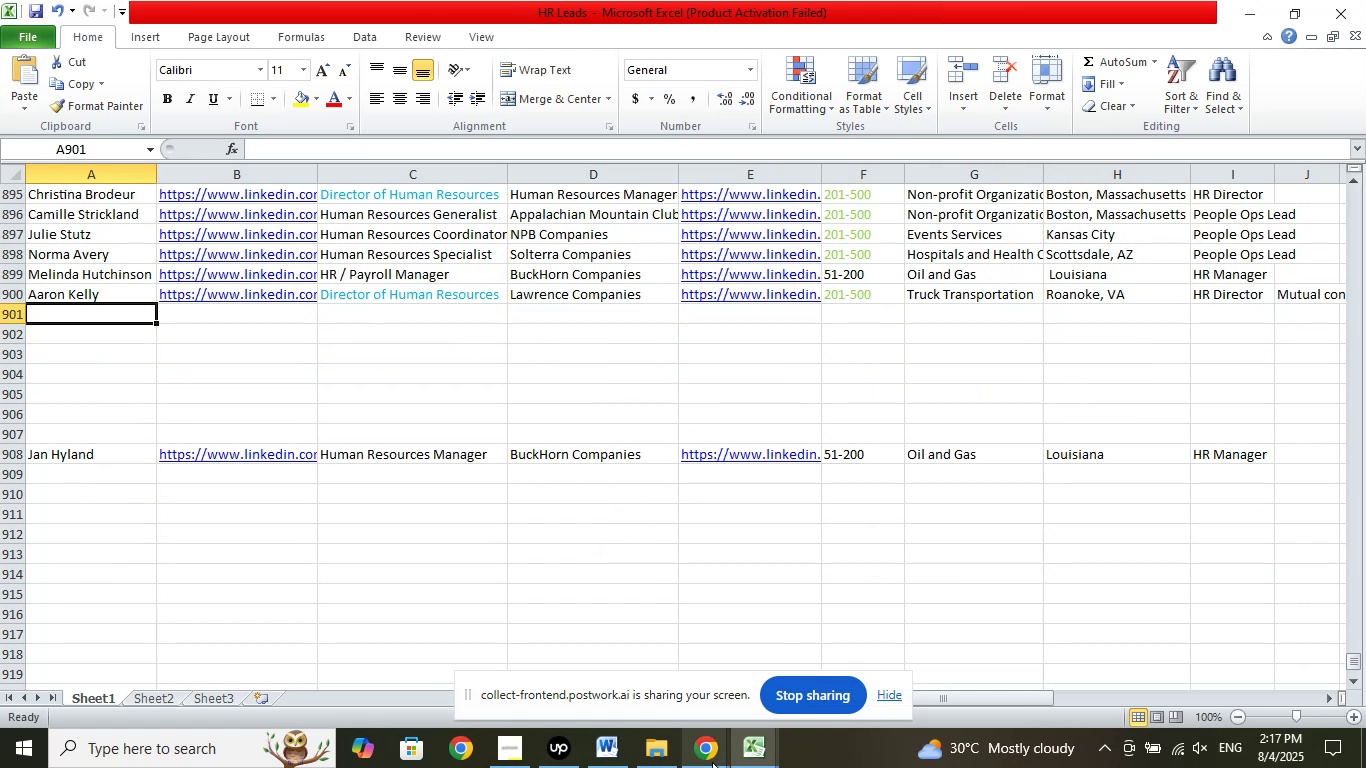 
left_click([715, 749])
 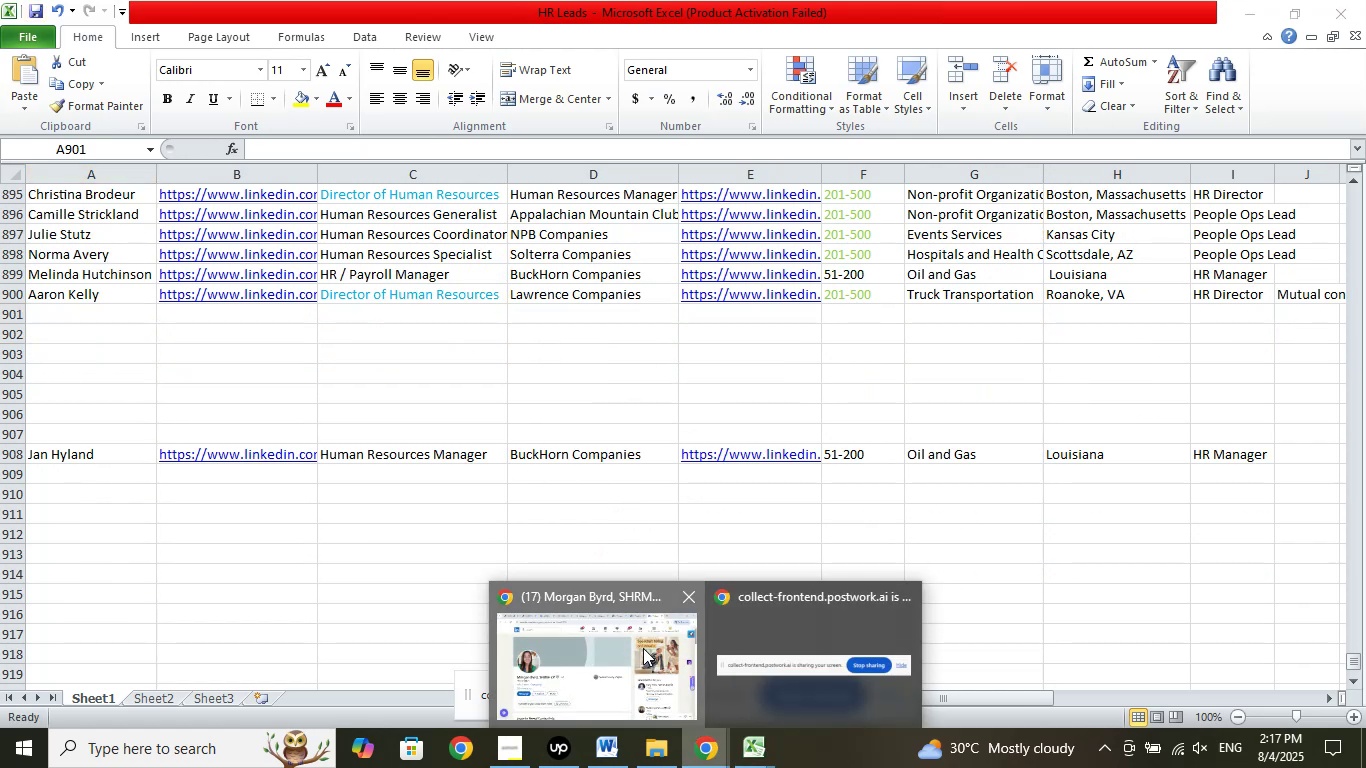 
left_click([643, 648])
 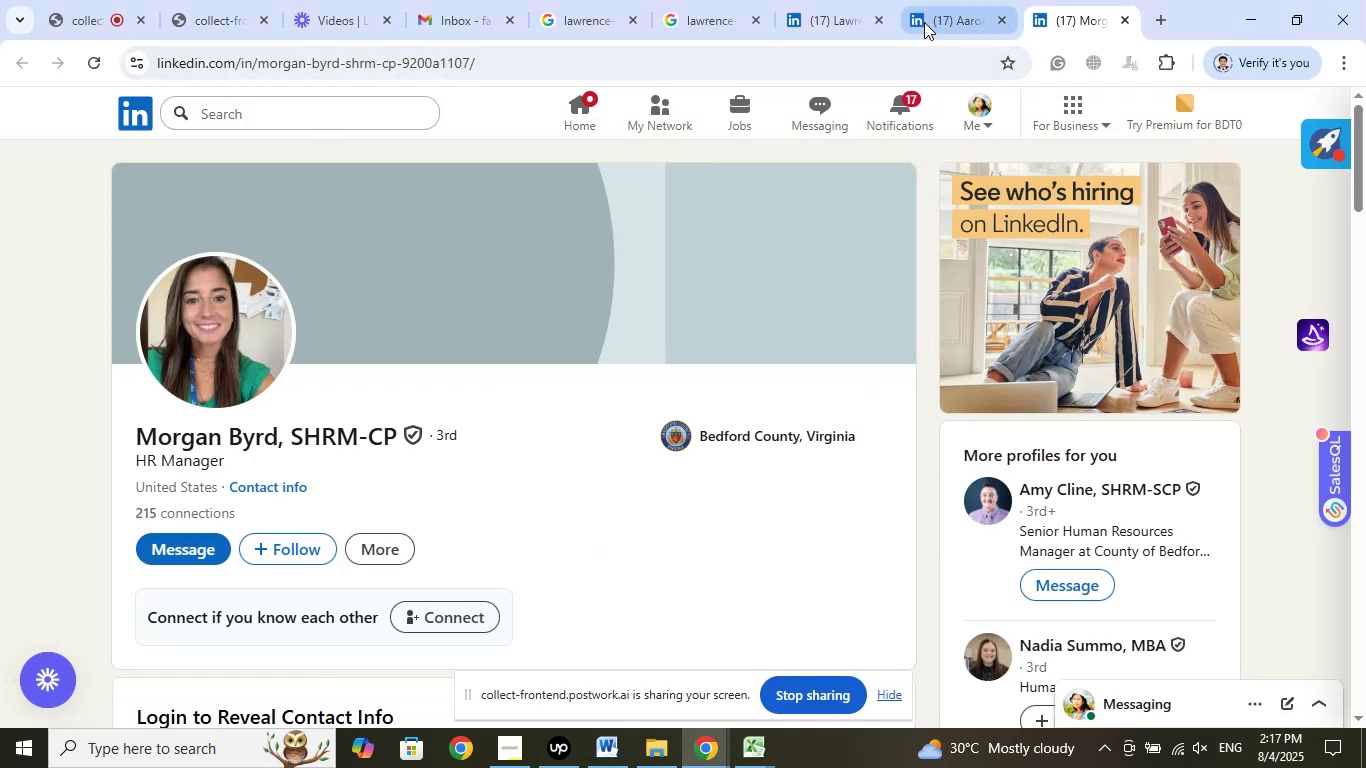 
left_click([942, 12])
 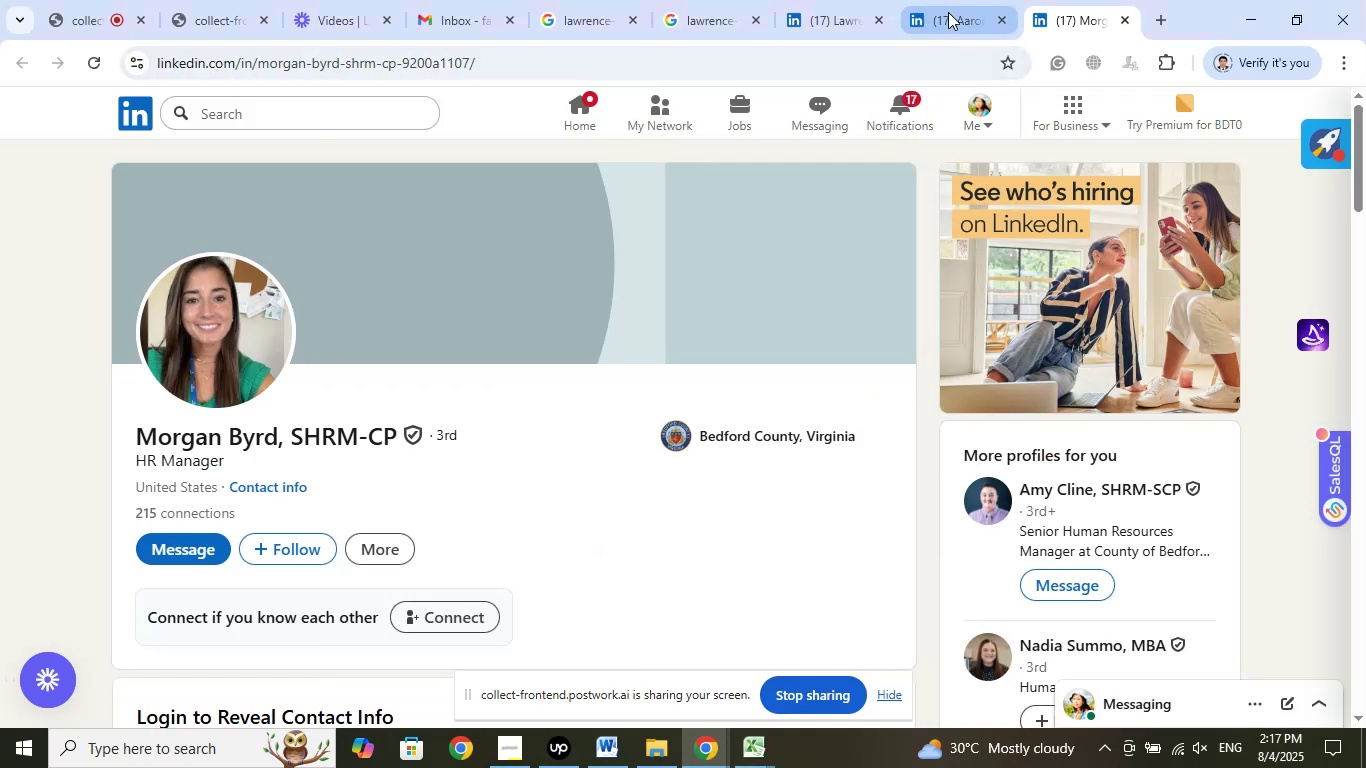 
mouse_move([953, 36])
 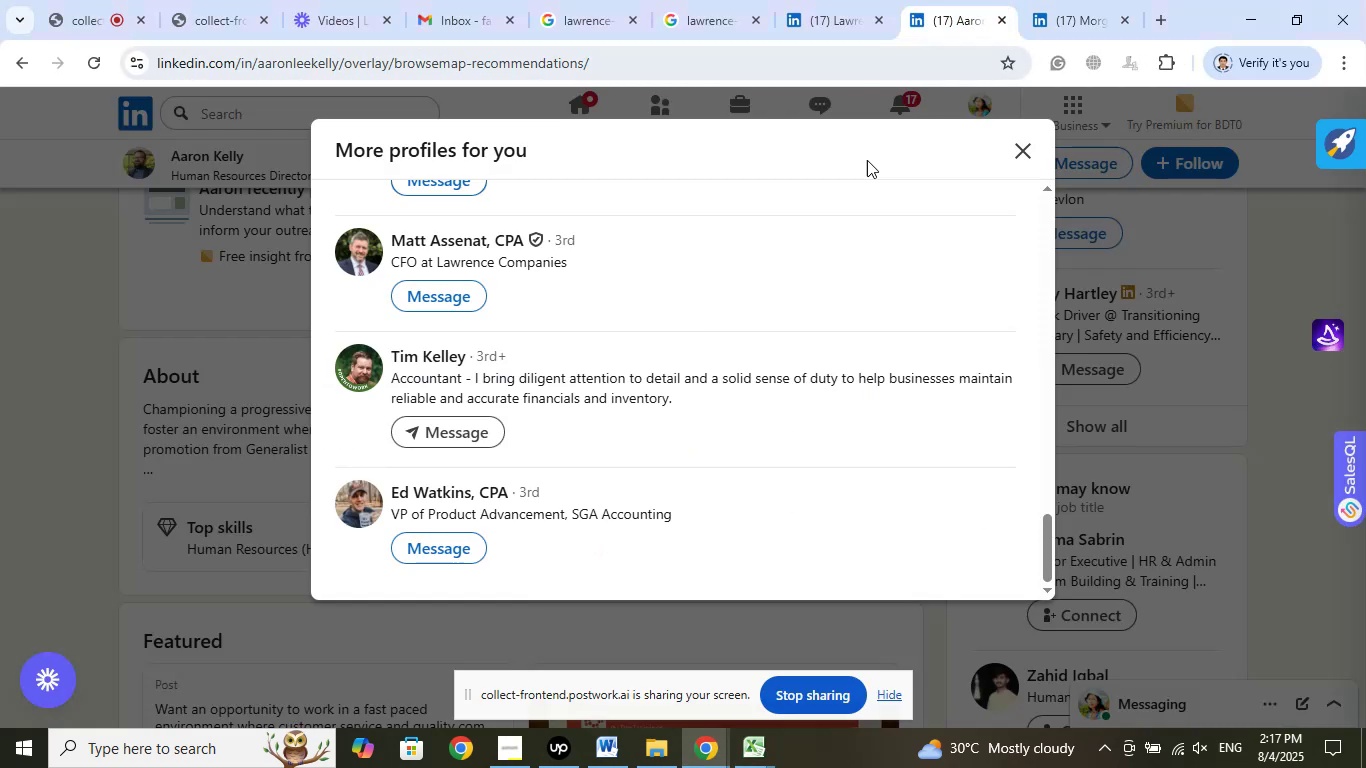 
scroll: coordinate [769, 405], scroll_direction: up, amount: 7.0
 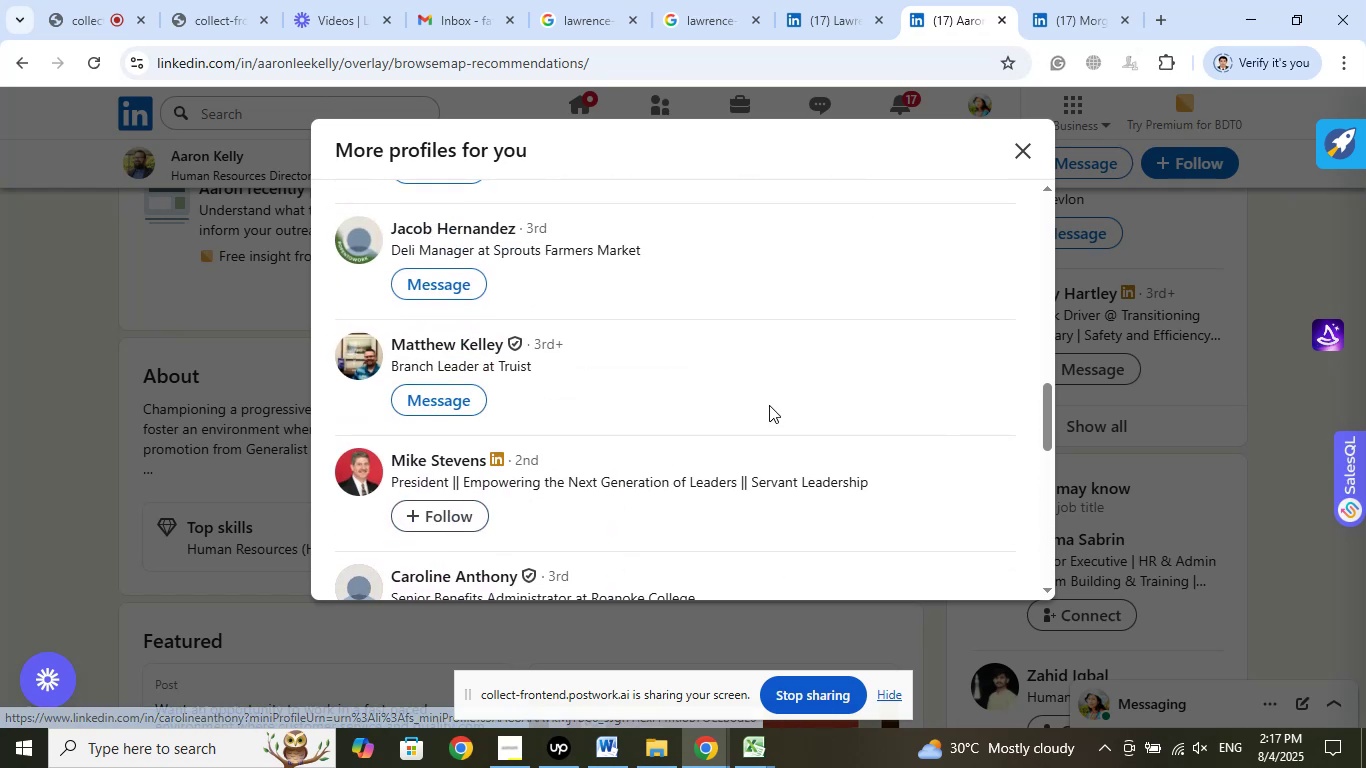 
scroll: coordinate [835, 429], scroll_direction: up, amount: 4.0
 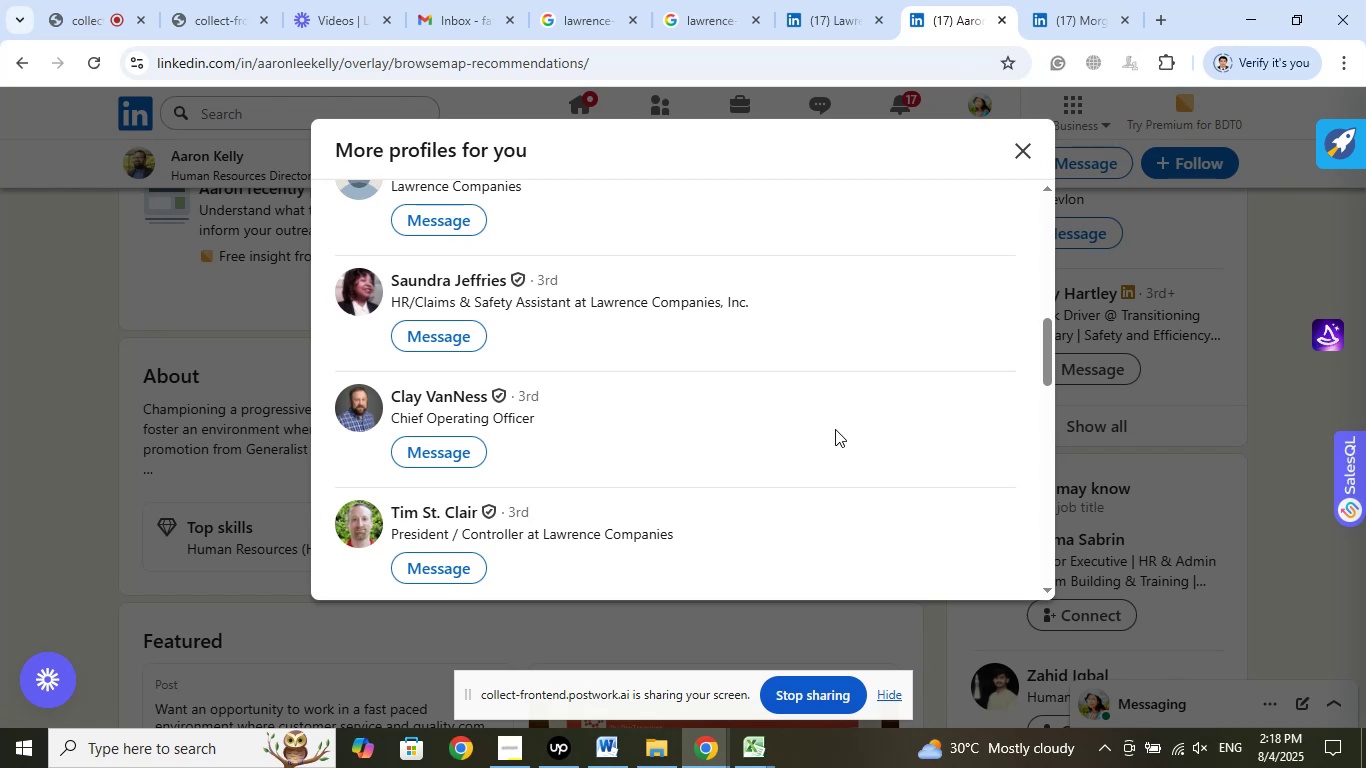 
wait(10.2)
 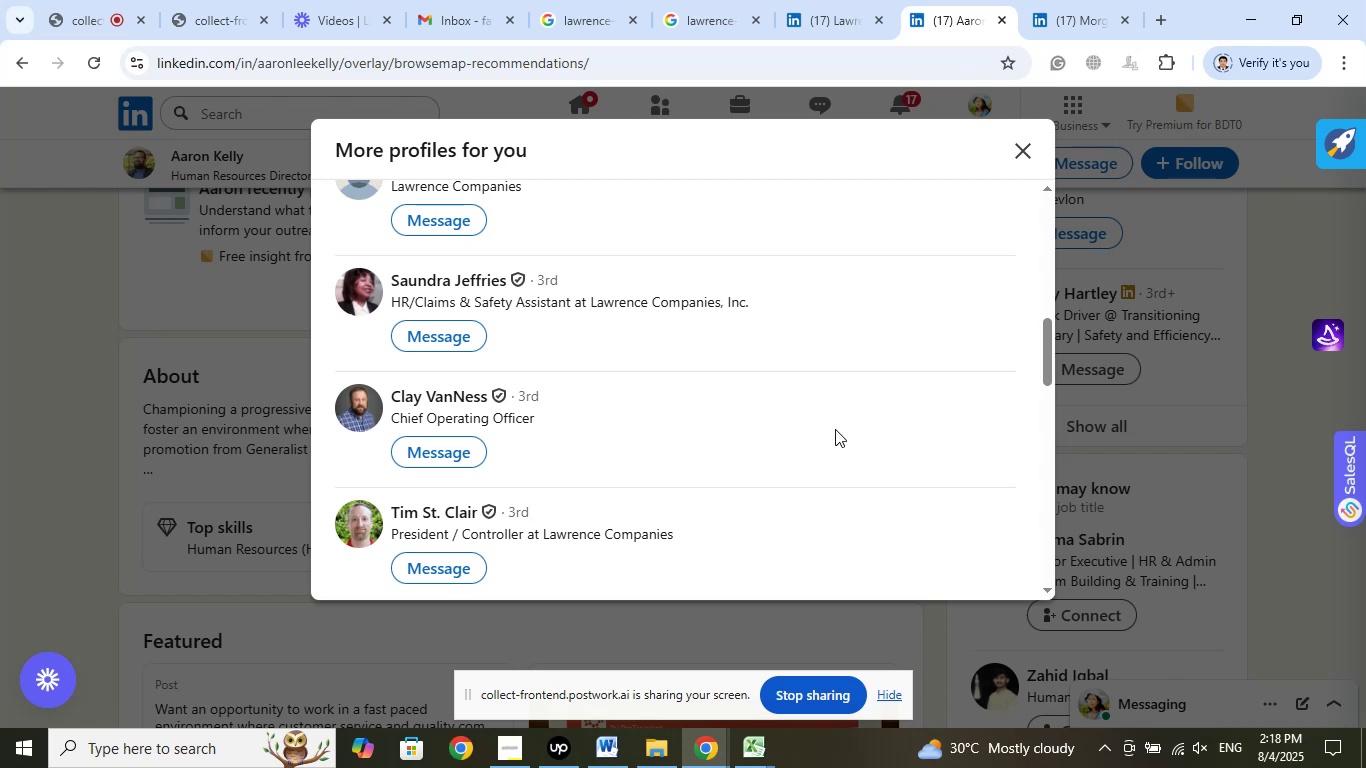 
left_click([550, 321])
 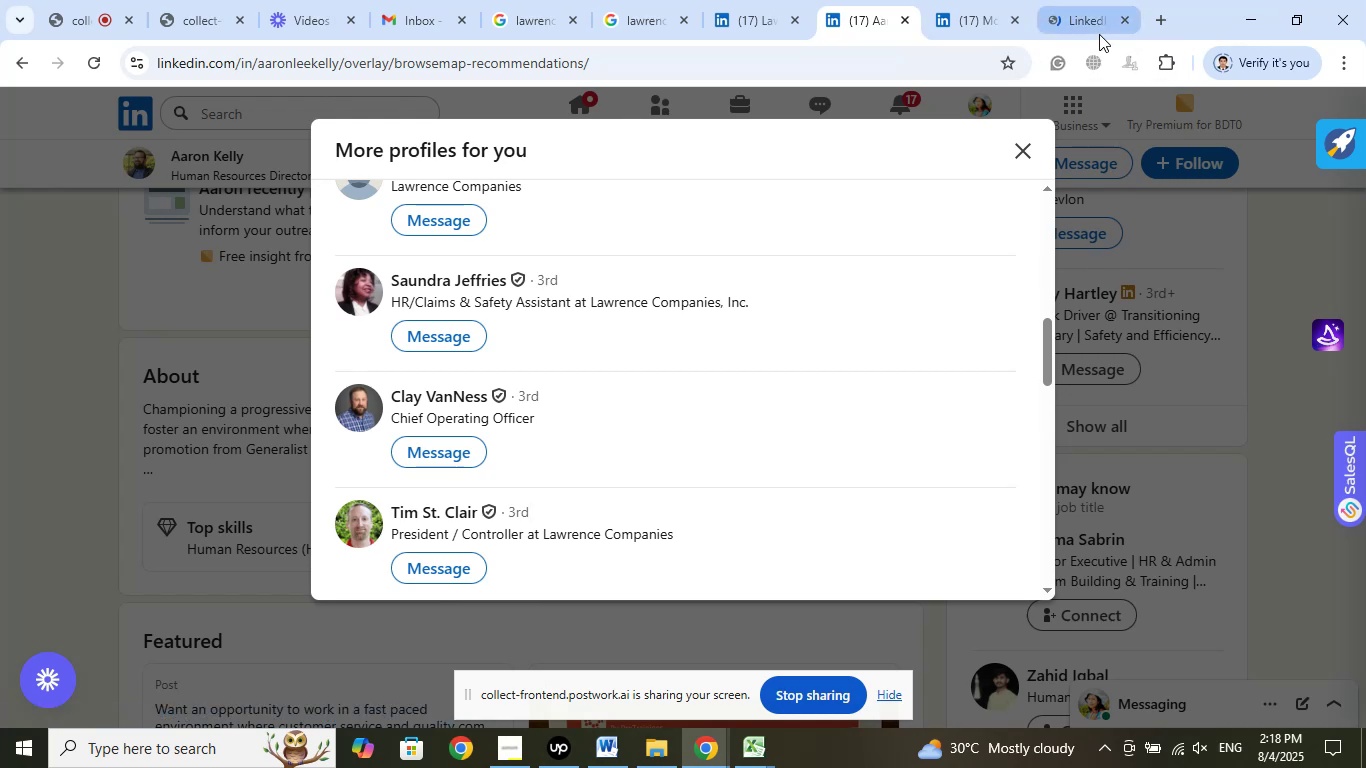 
left_click([1083, 19])
 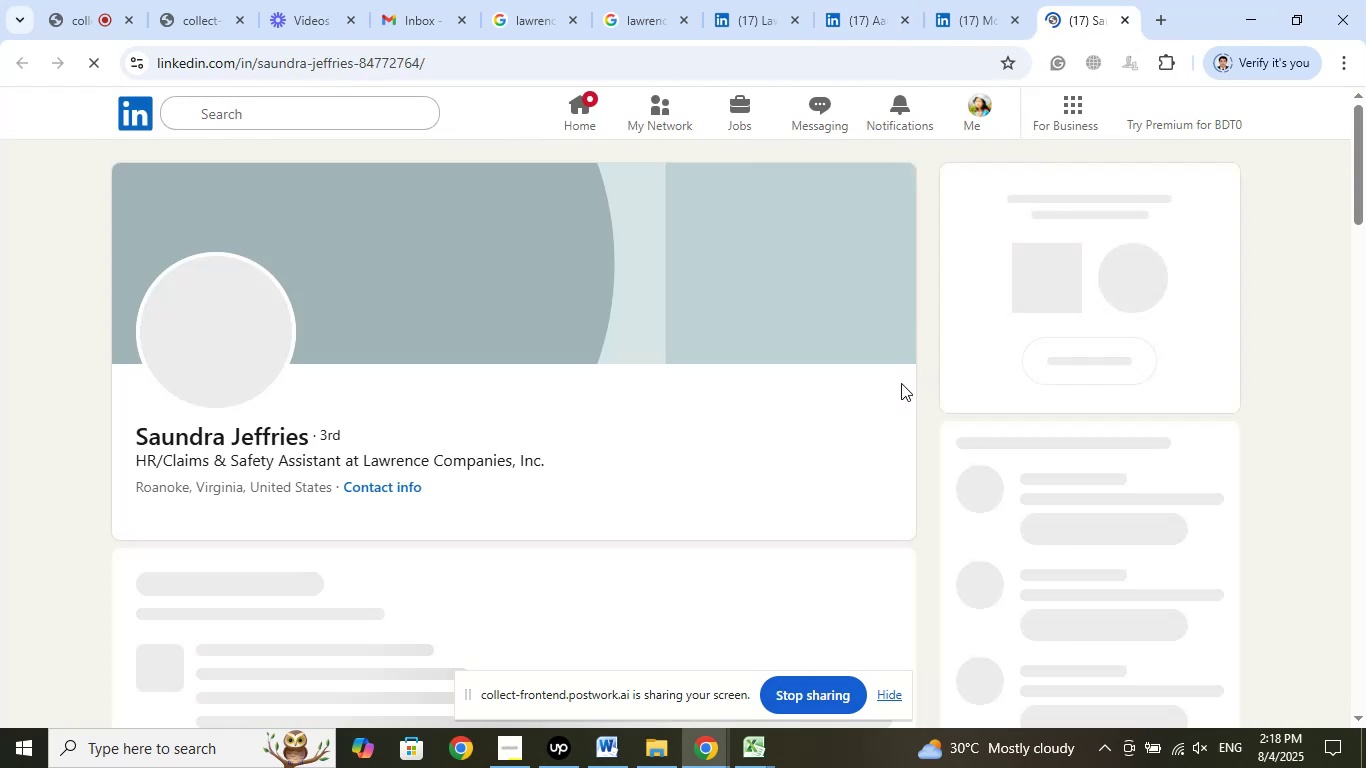 
wait(9.88)
 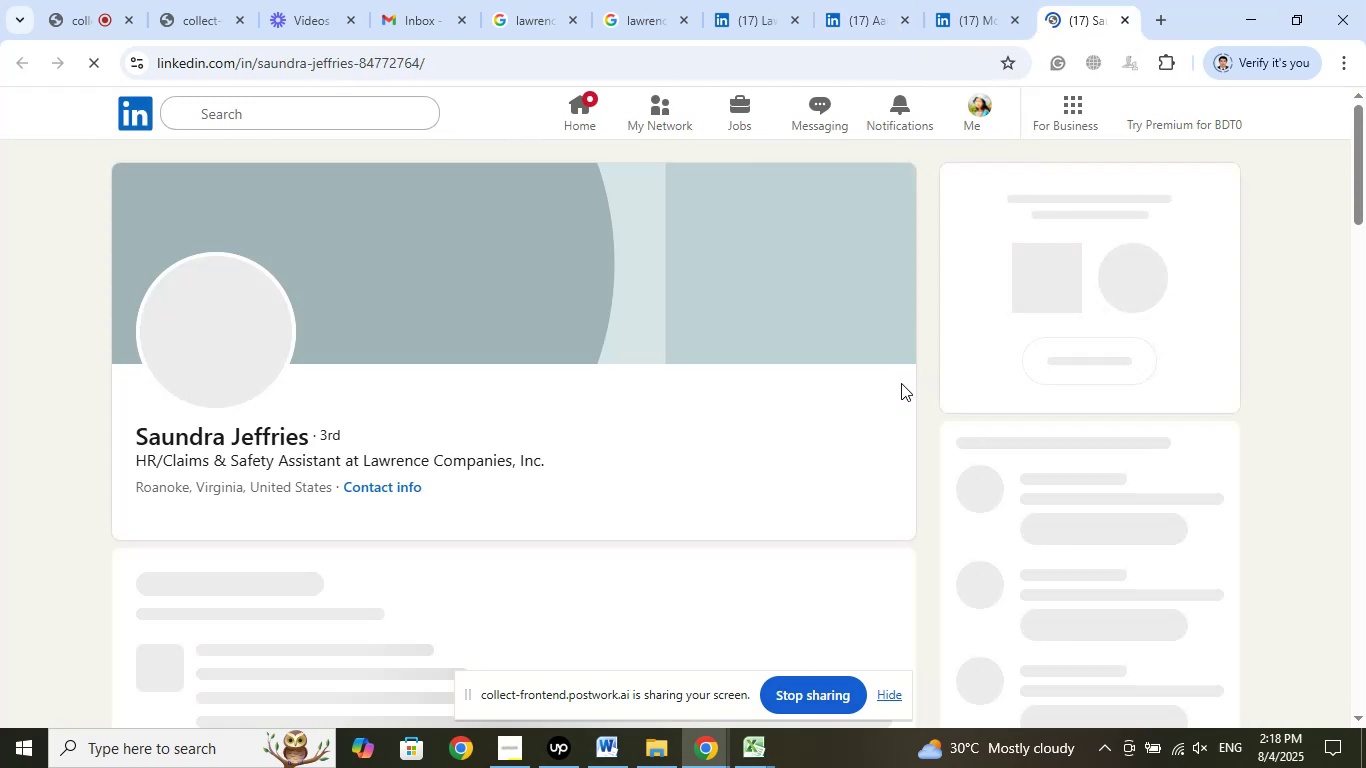 
scroll: coordinate [690, 430], scroll_direction: down, amount: 6.0
 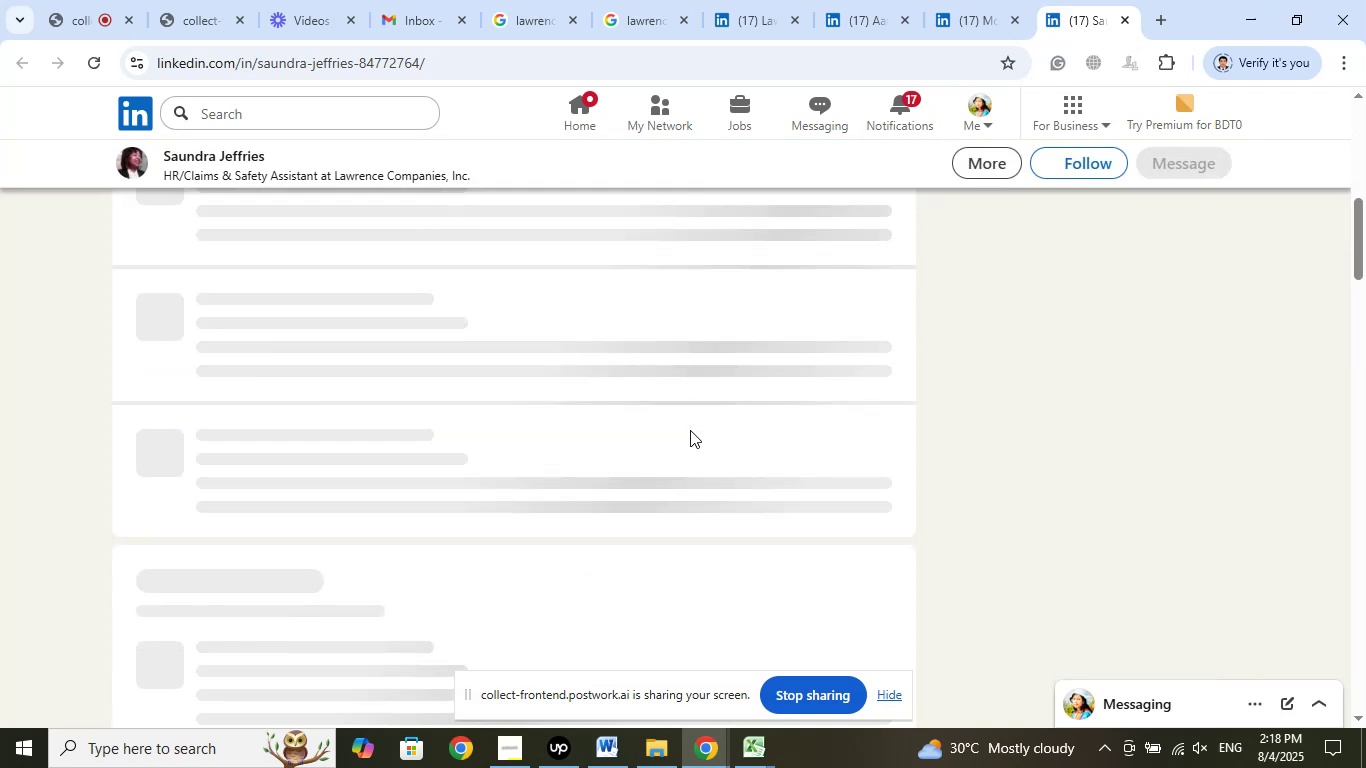 
wait(5.03)
 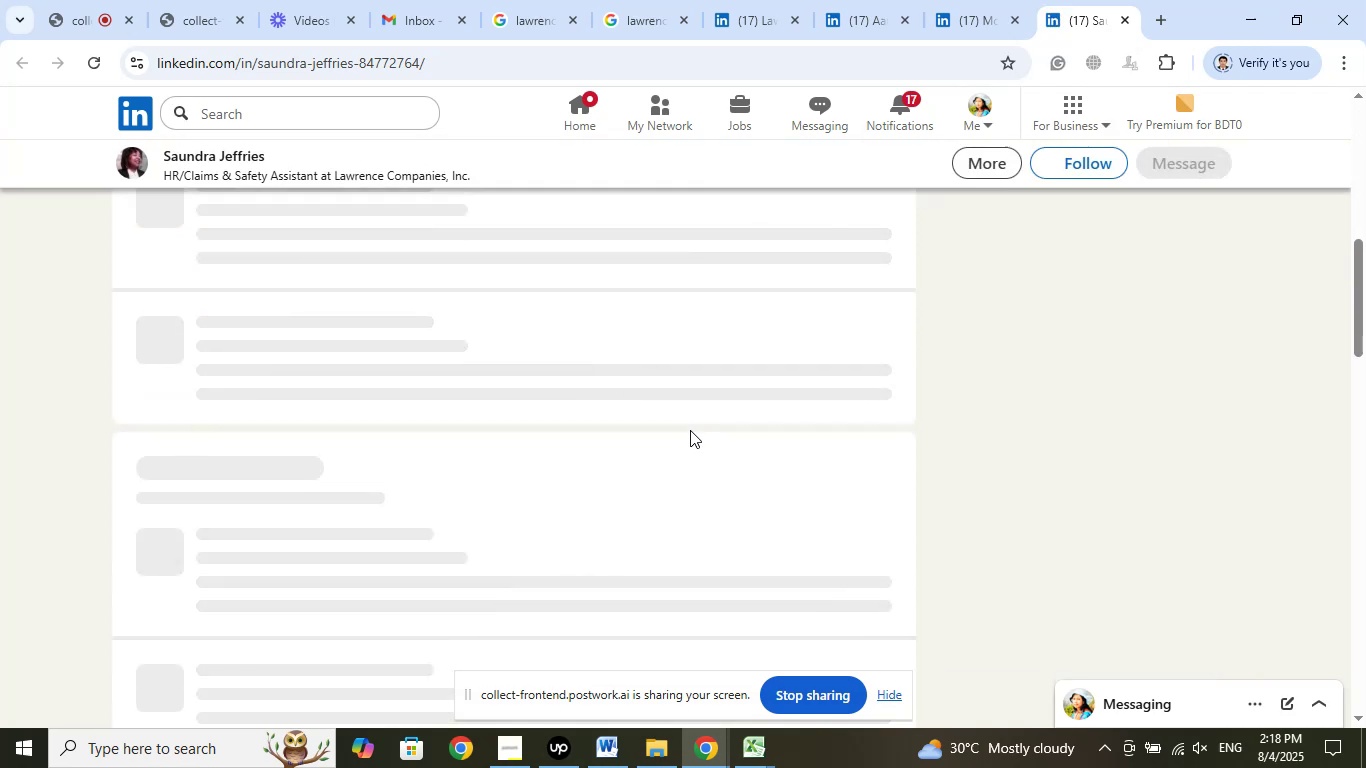 
scroll: coordinate [690, 430], scroll_direction: down, amount: 3.0
 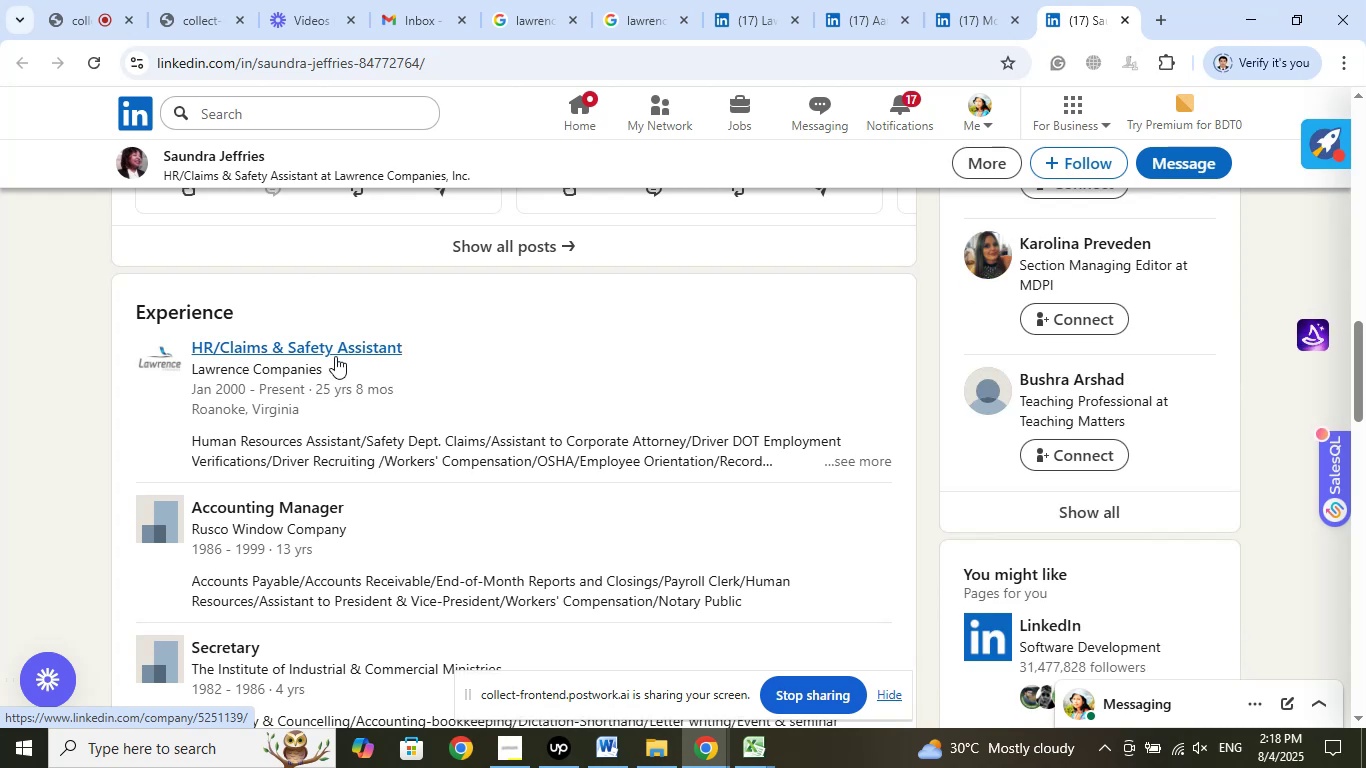 
wait(7.93)
 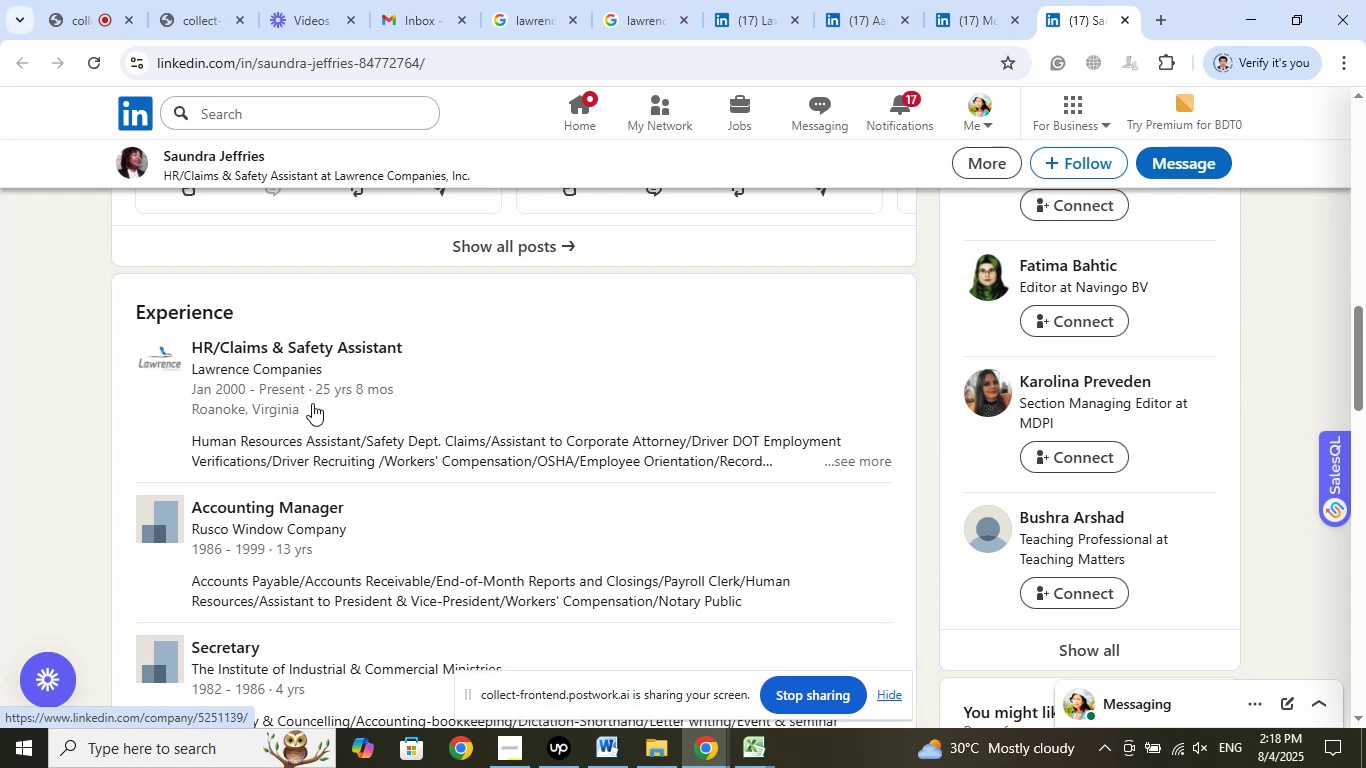 
left_click([1123, 17])
 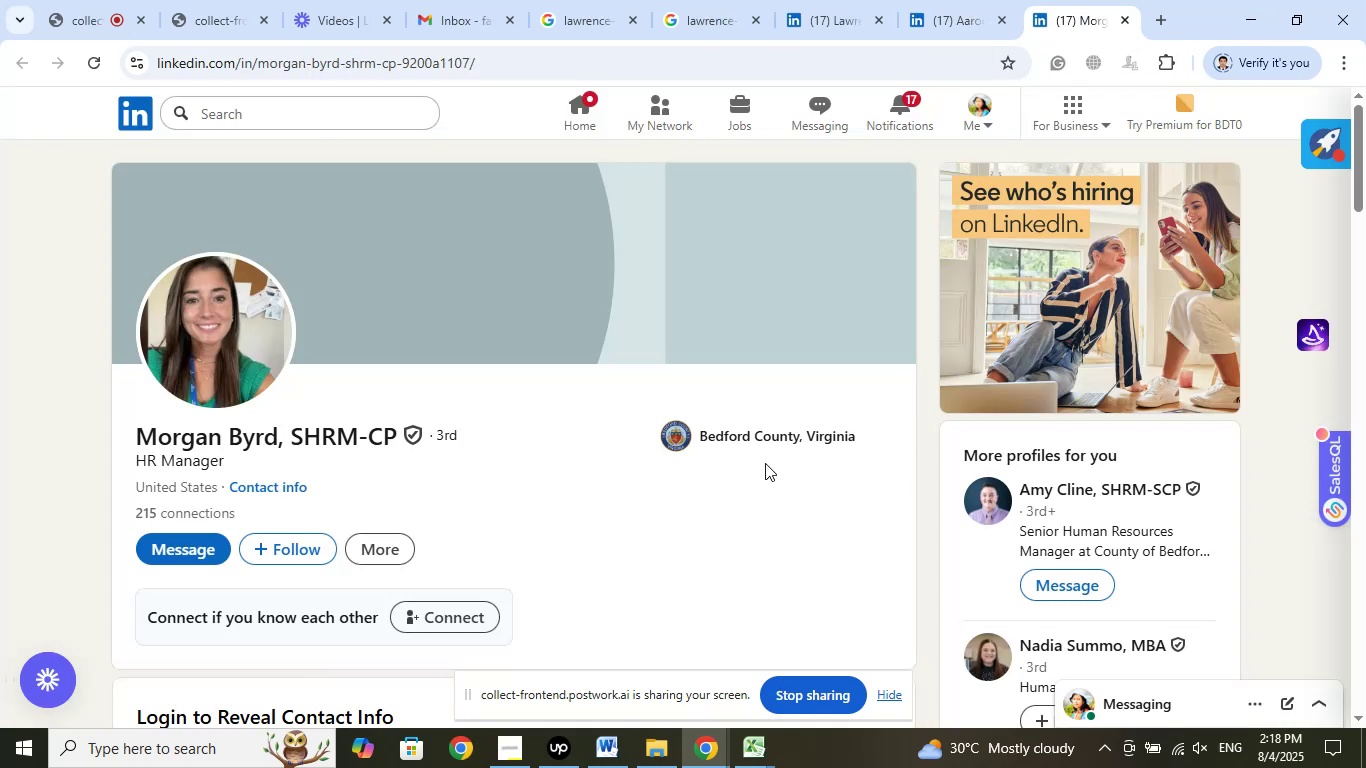 
left_click([740, 433])
 